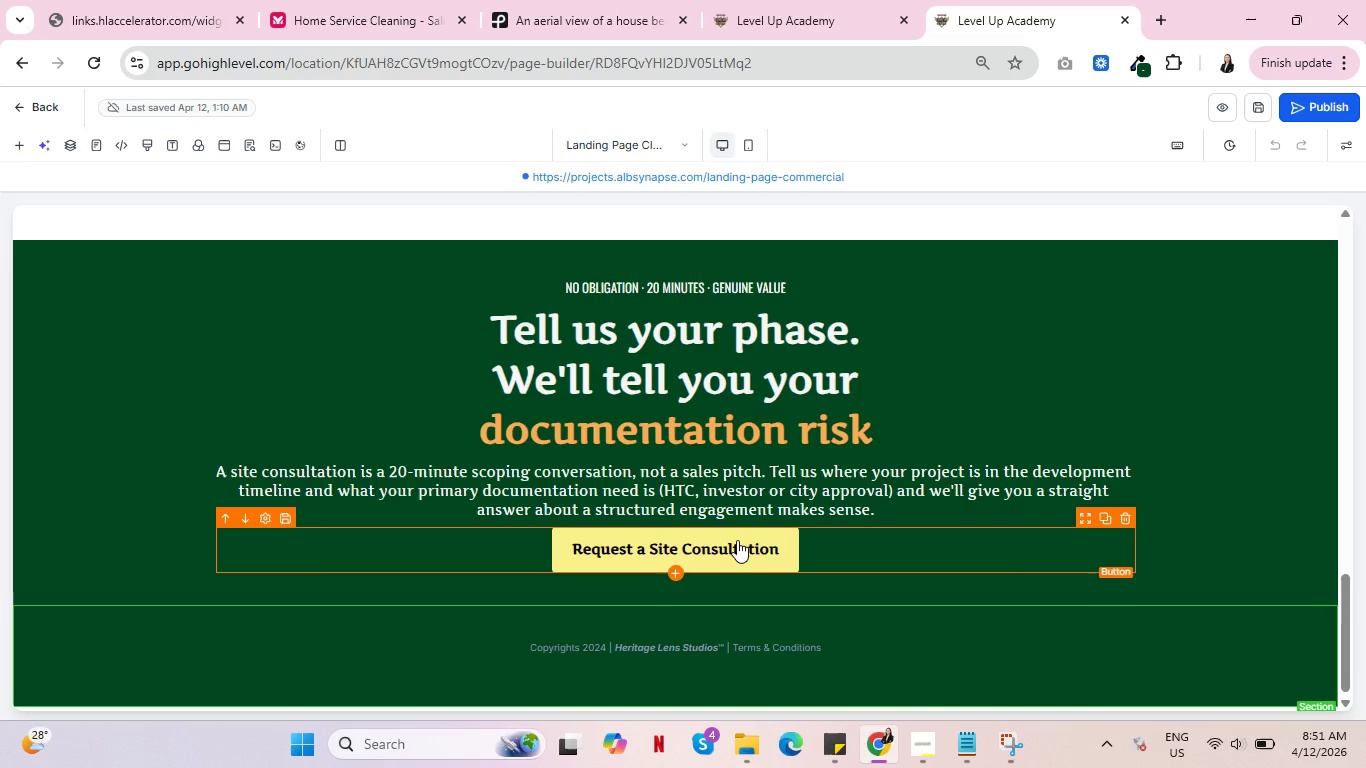 
wait(17.99)
 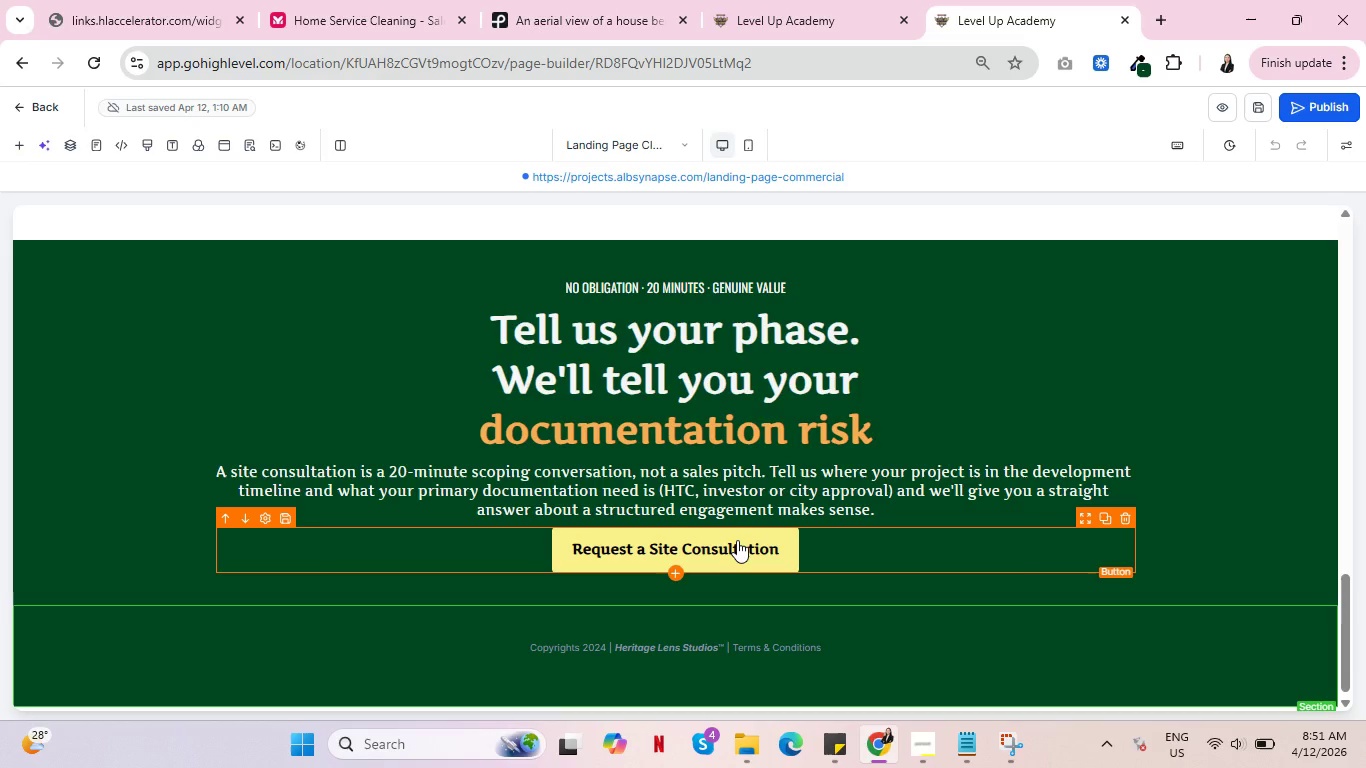 
scroll: coordinate [1018, 396], scroll_direction: up, amount: 16.0
 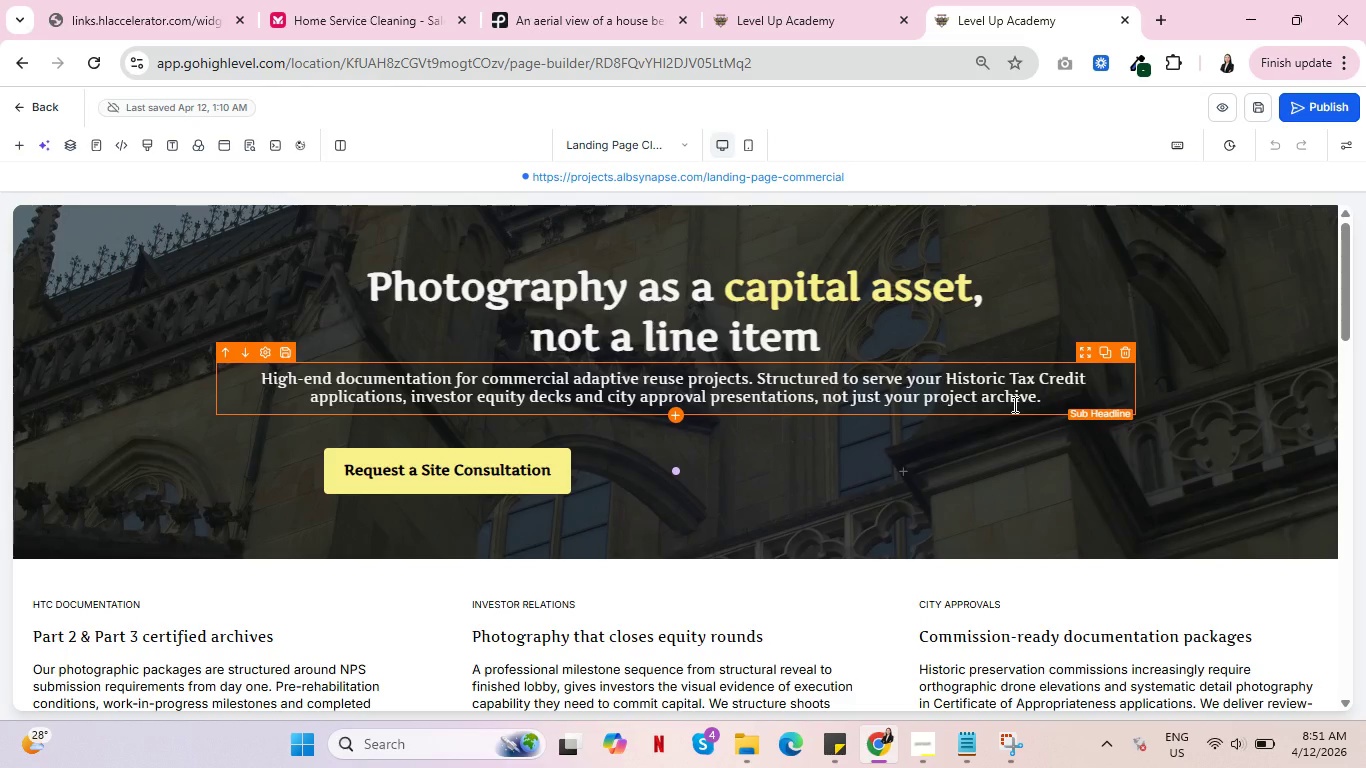 
scroll: coordinate [1014, 403], scroll_direction: down, amount: 7.0
 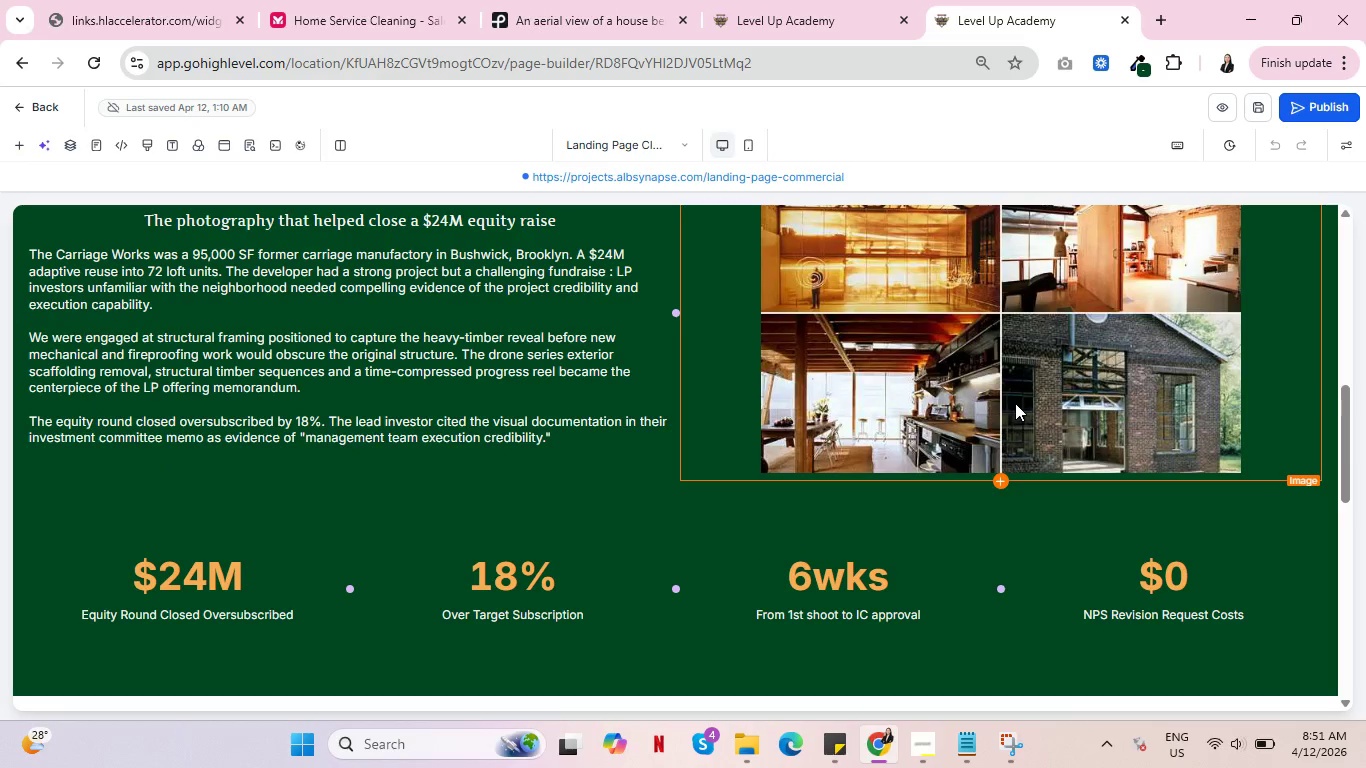 
wait(5.87)
 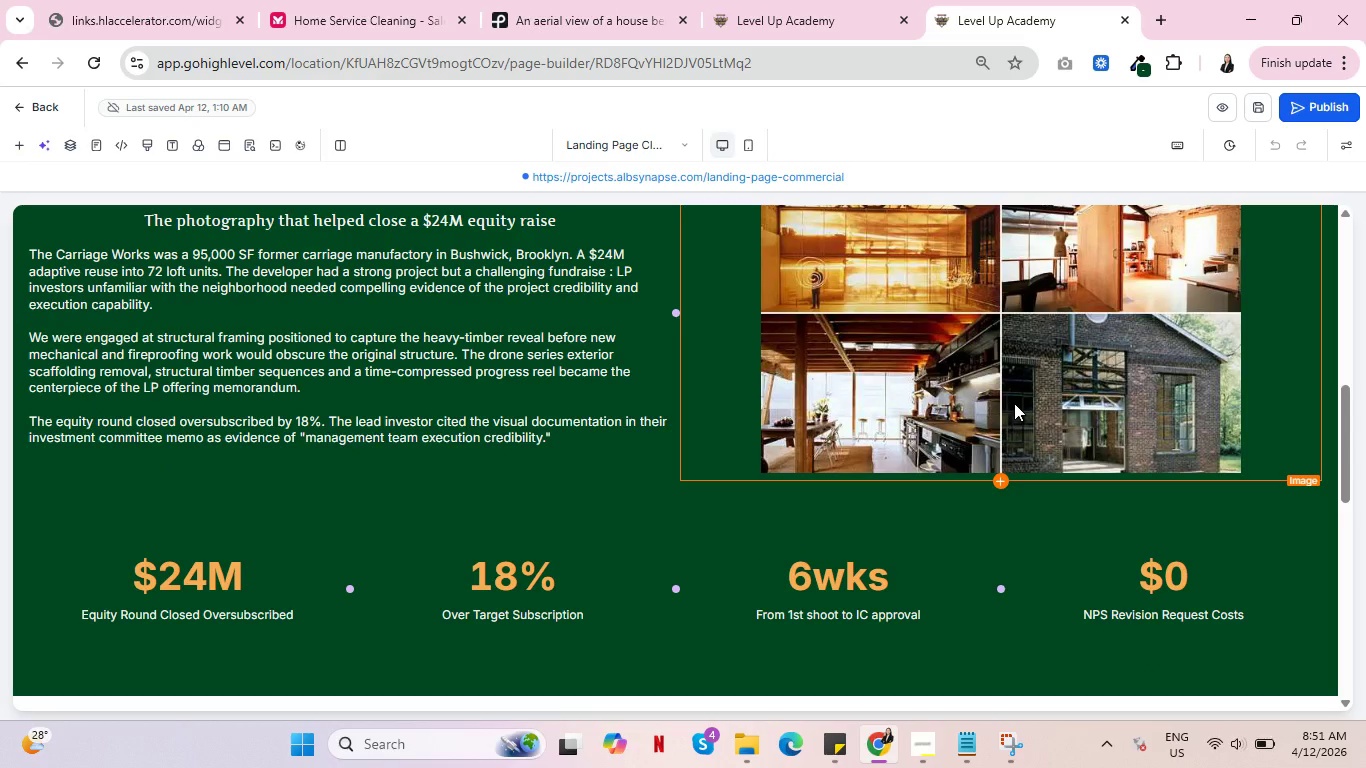 
scroll: coordinate [1015, 400], scroll_direction: down, amount: 5.0
 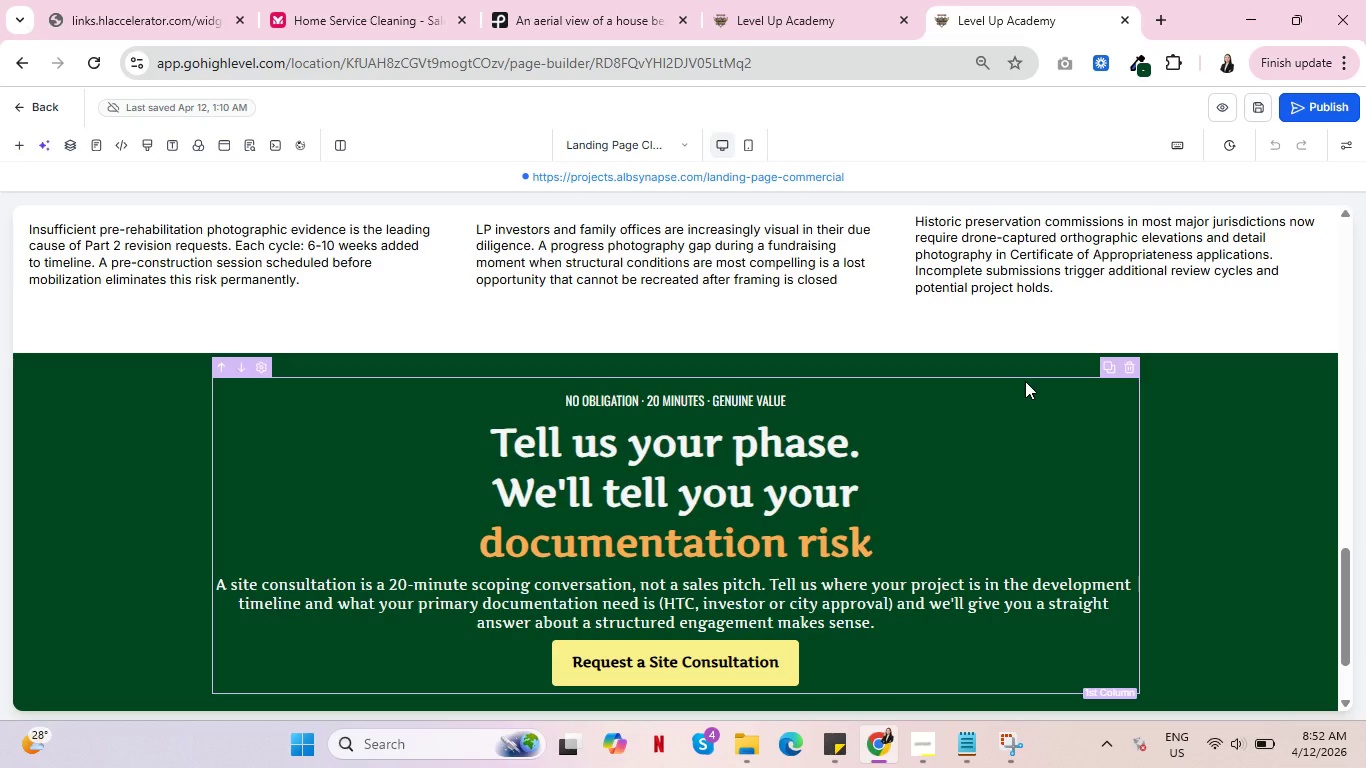 
wait(35.43)
 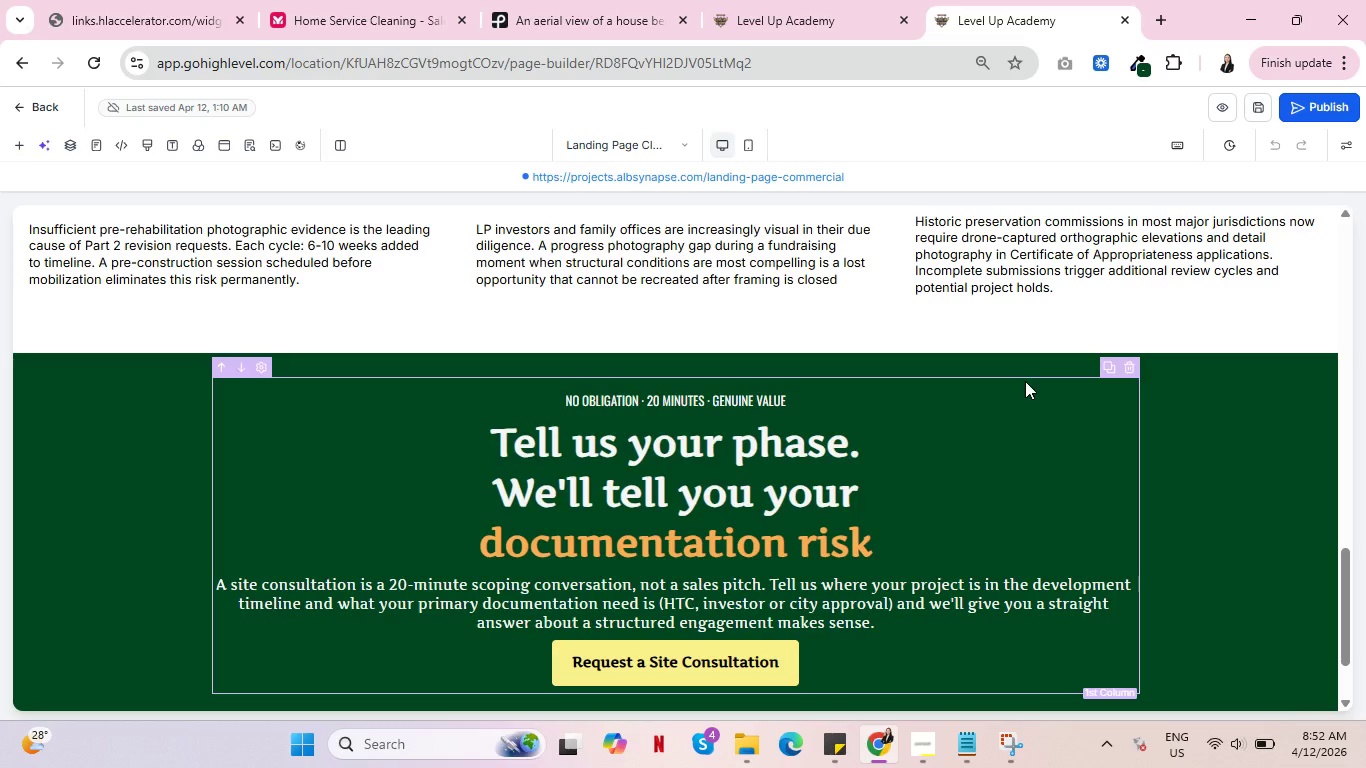 
scroll: coordinate [1079, 512], scroll_direction: up, amount: 11.0
 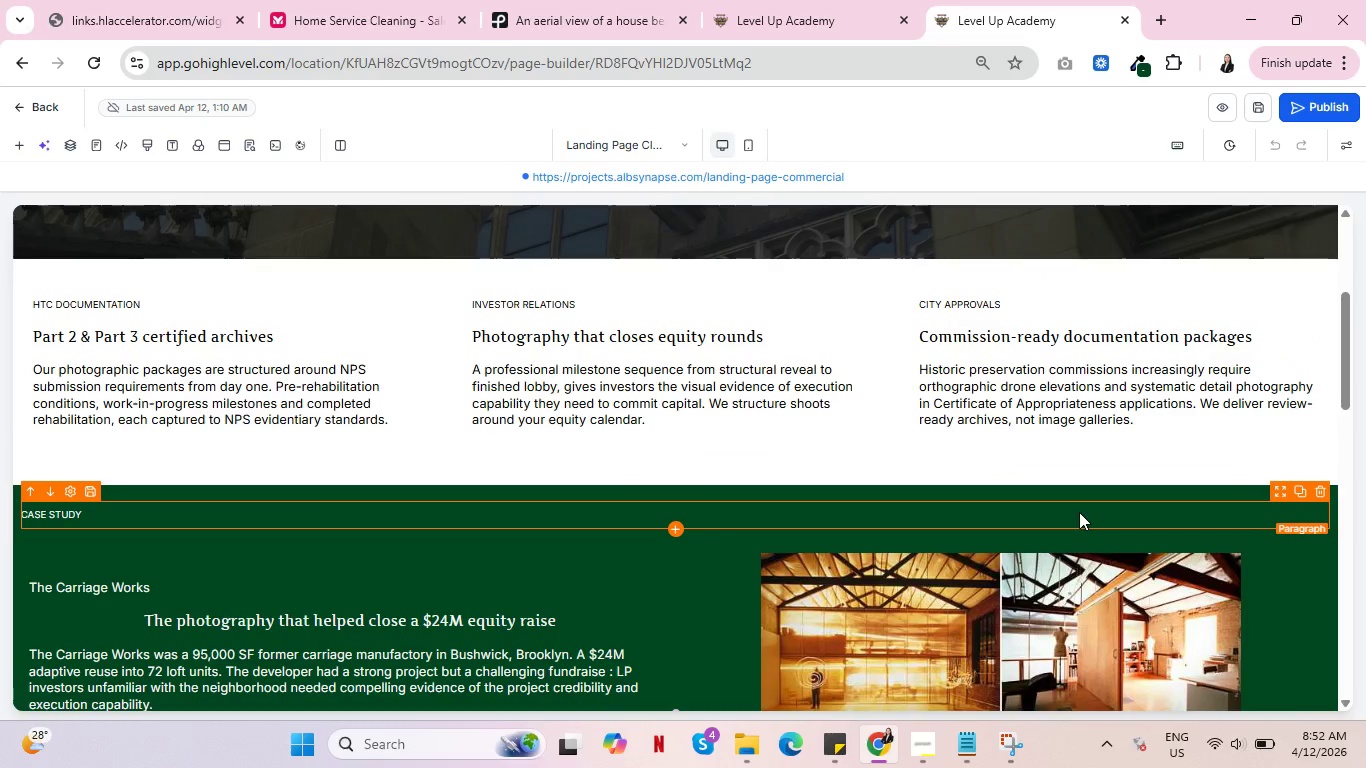 
scroll: coordinate [1079, 512], scroll_direction: down, amount: 5.0
 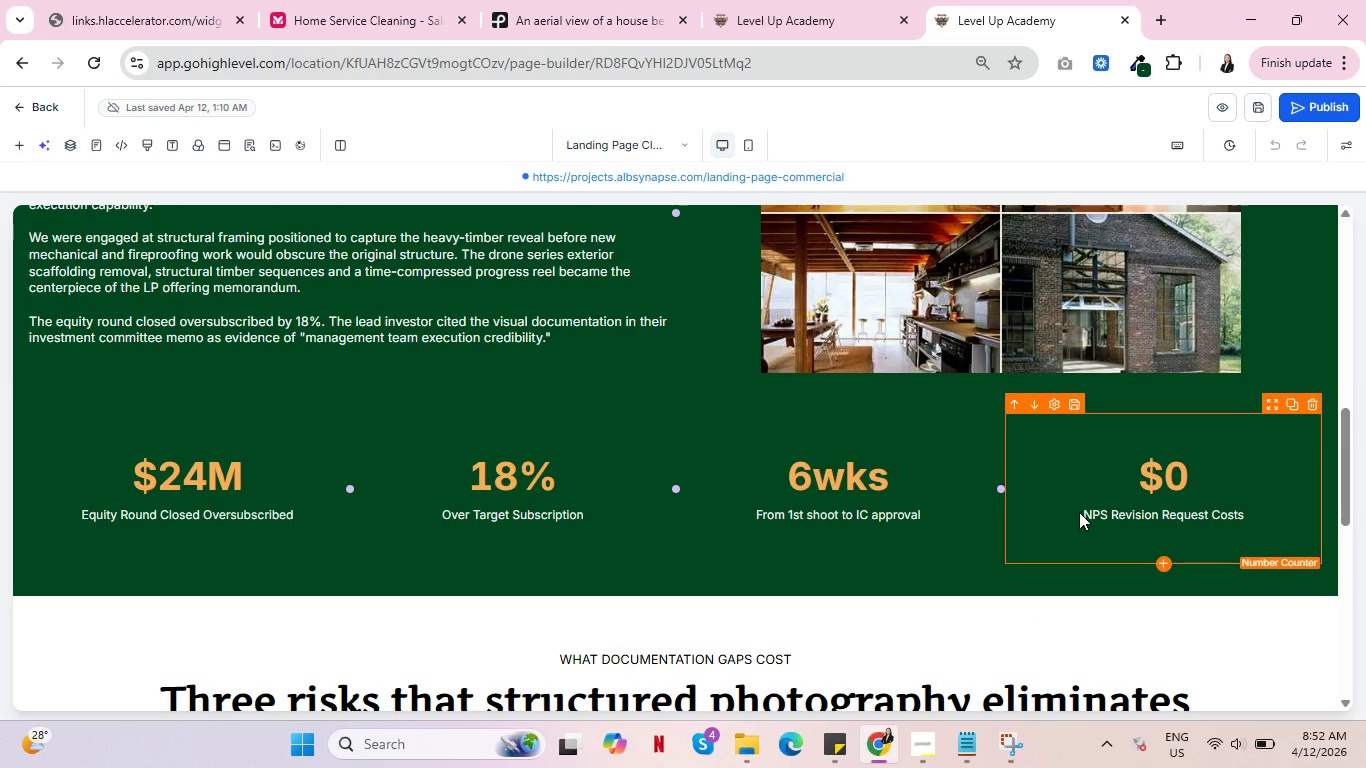 
wait(6.09)
 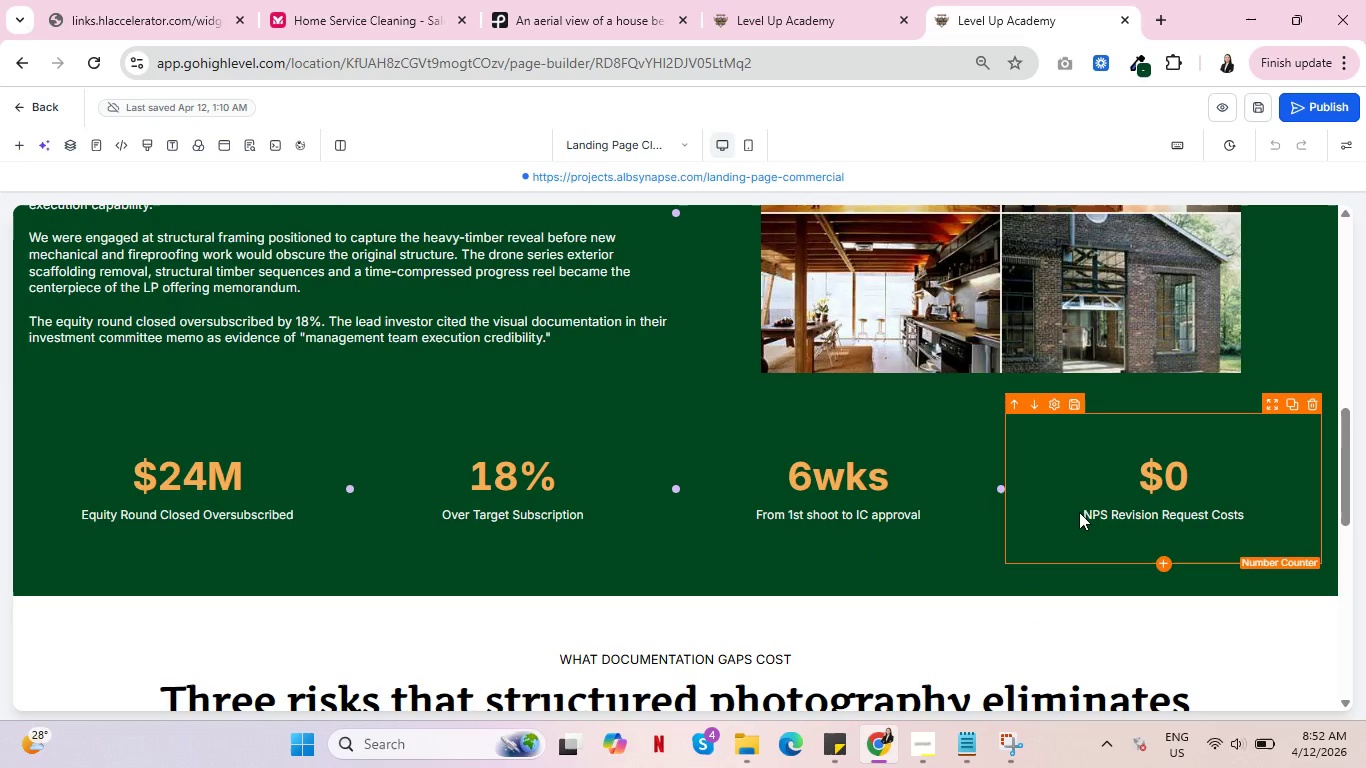 
left_click([764, 0])
 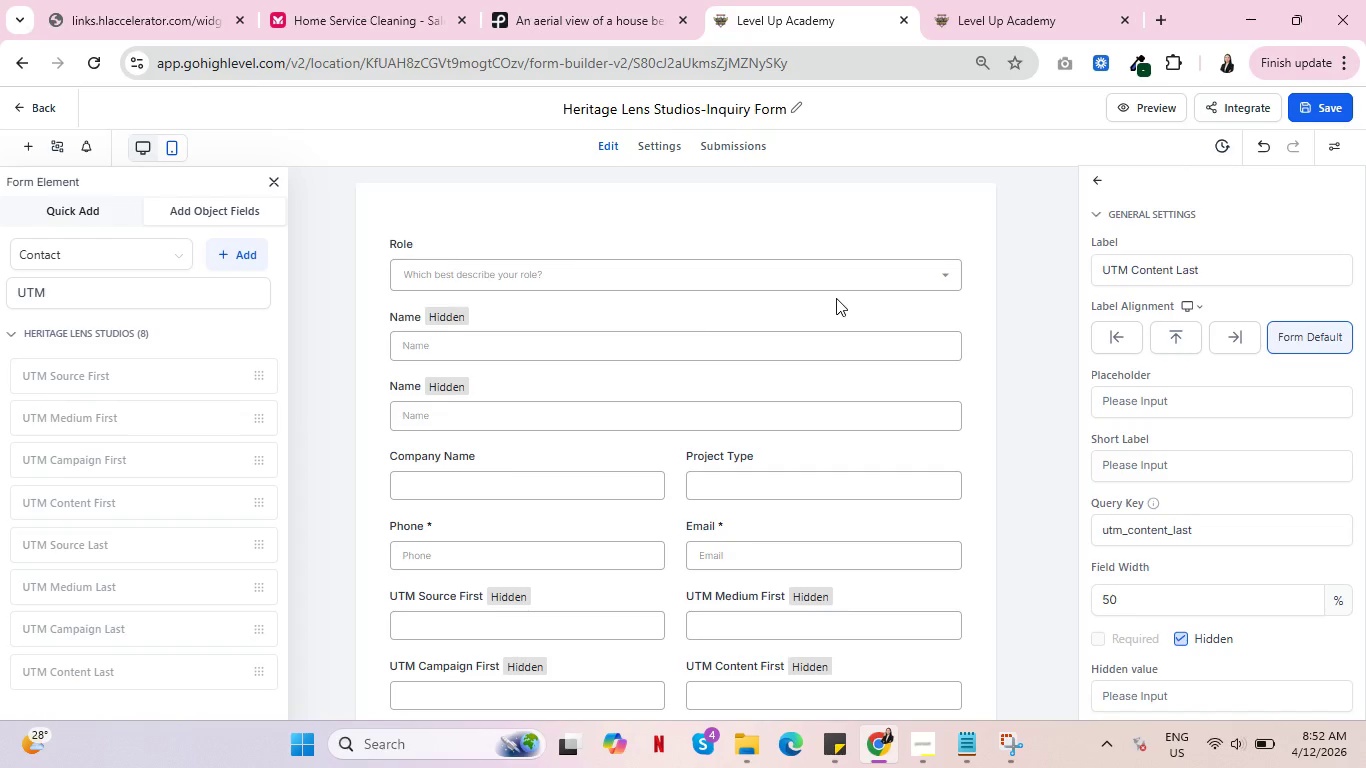 
wait(13.8)
 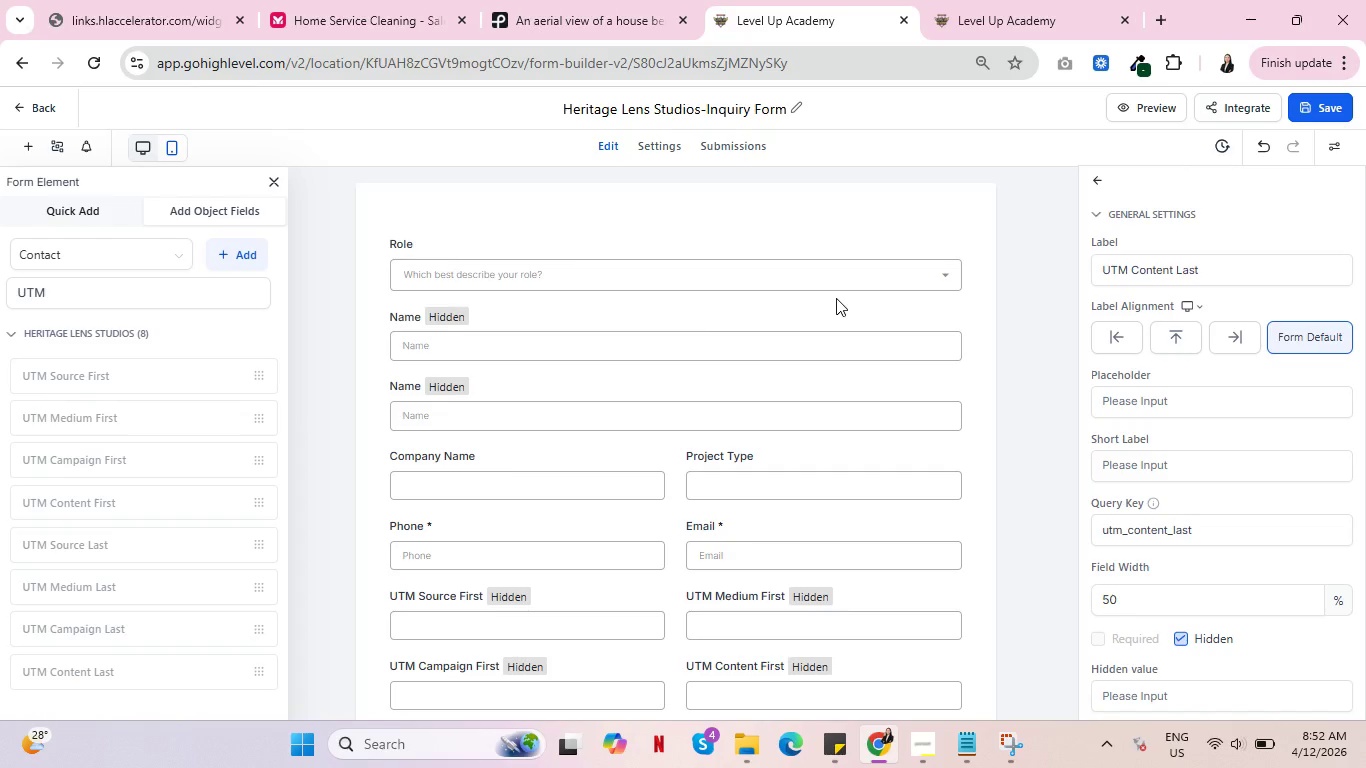 
left_click([77, 208])
 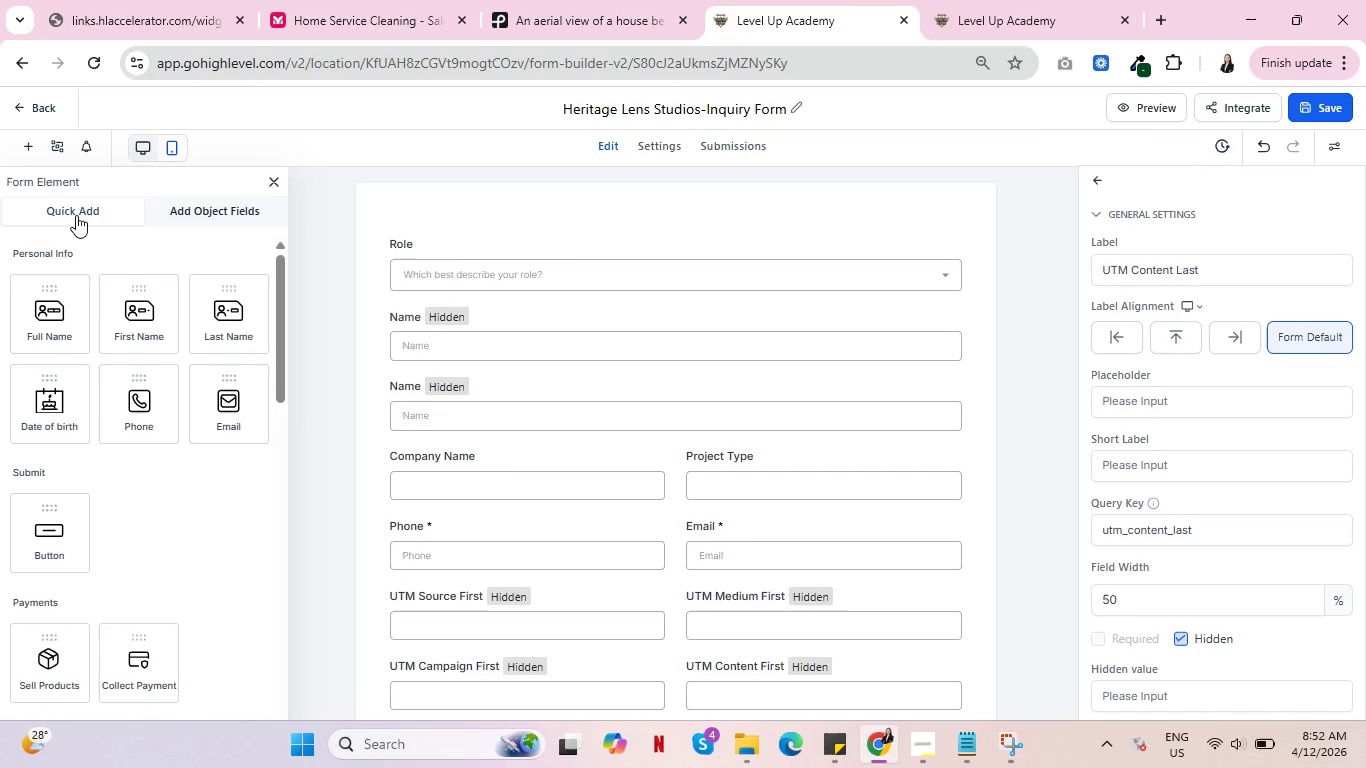 
scroll: coordinate [72, 289], scroll_direction: down, amount: 7.0
 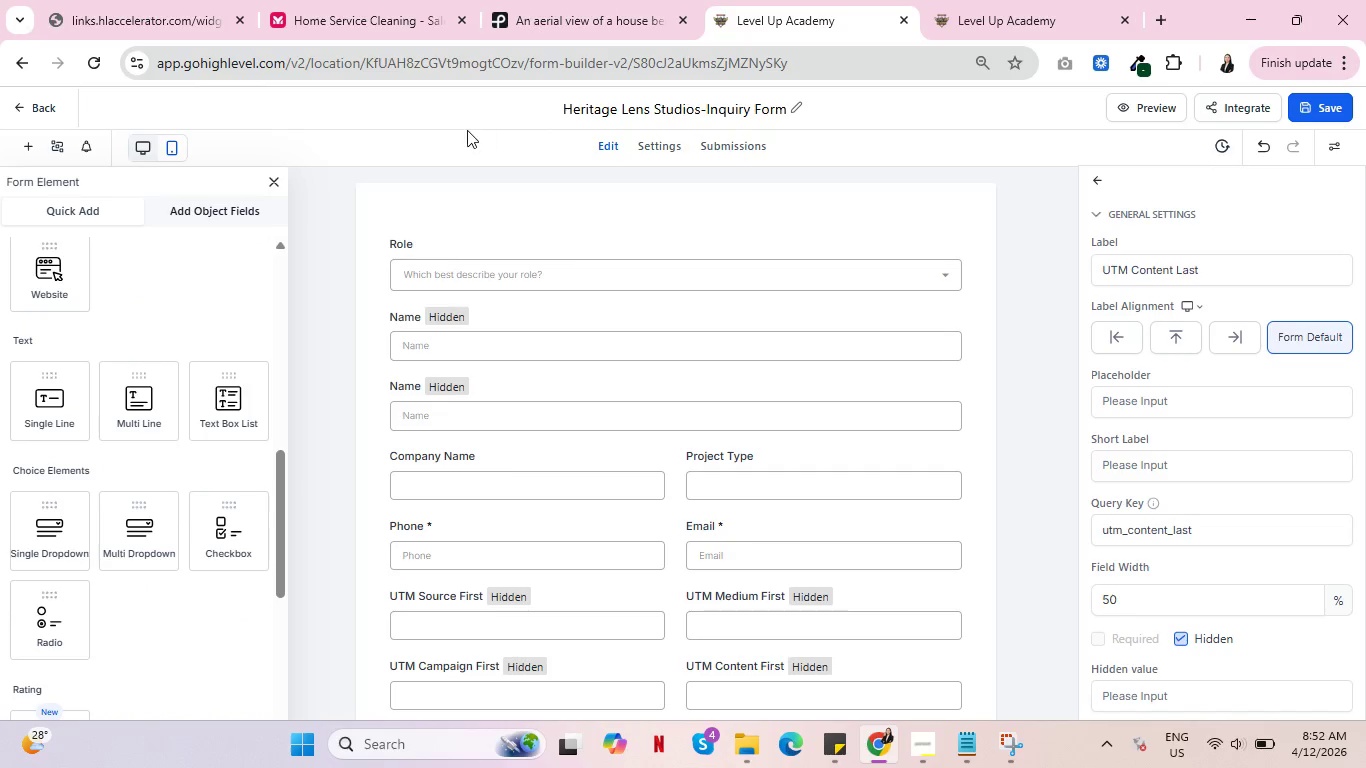 
mouse_move([63, 105])
 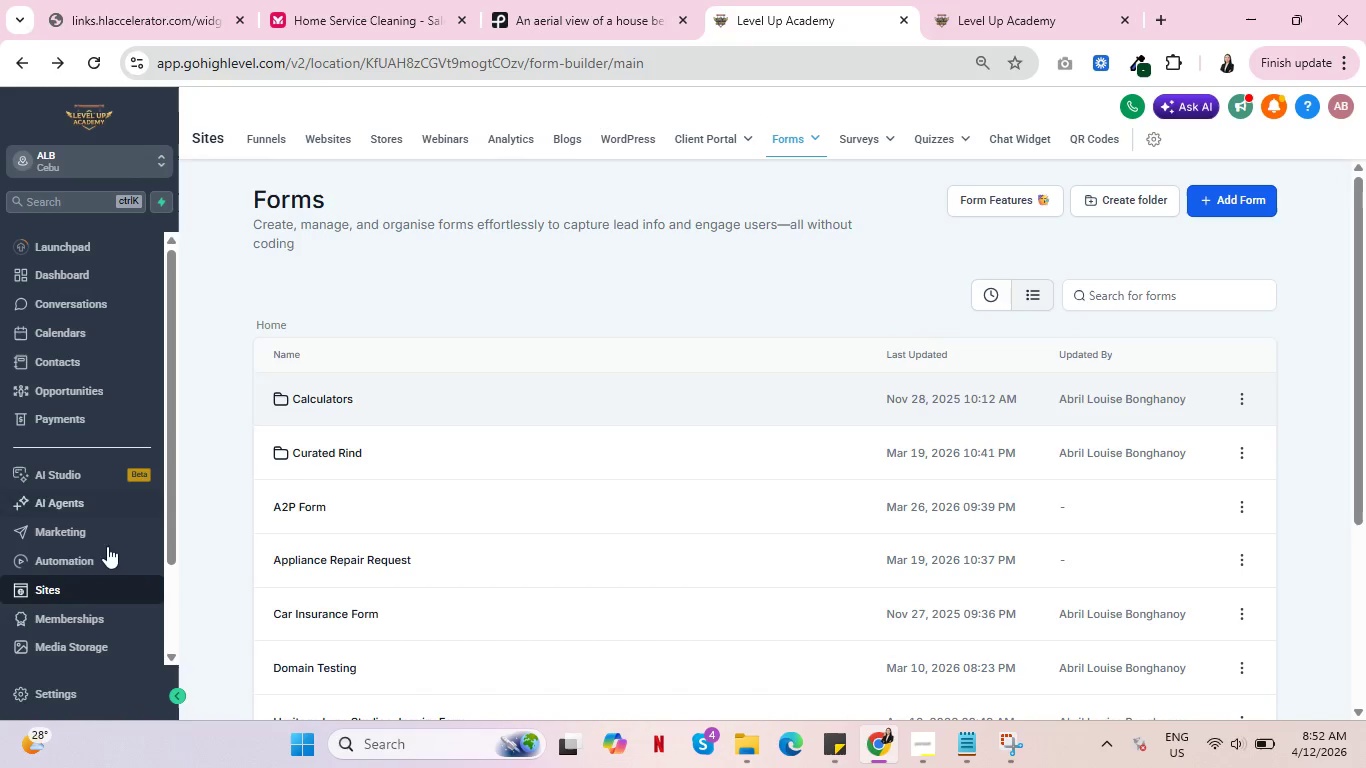 
scroll: coordinate [70, 472], scroll_direction: down, amount: 3.0
 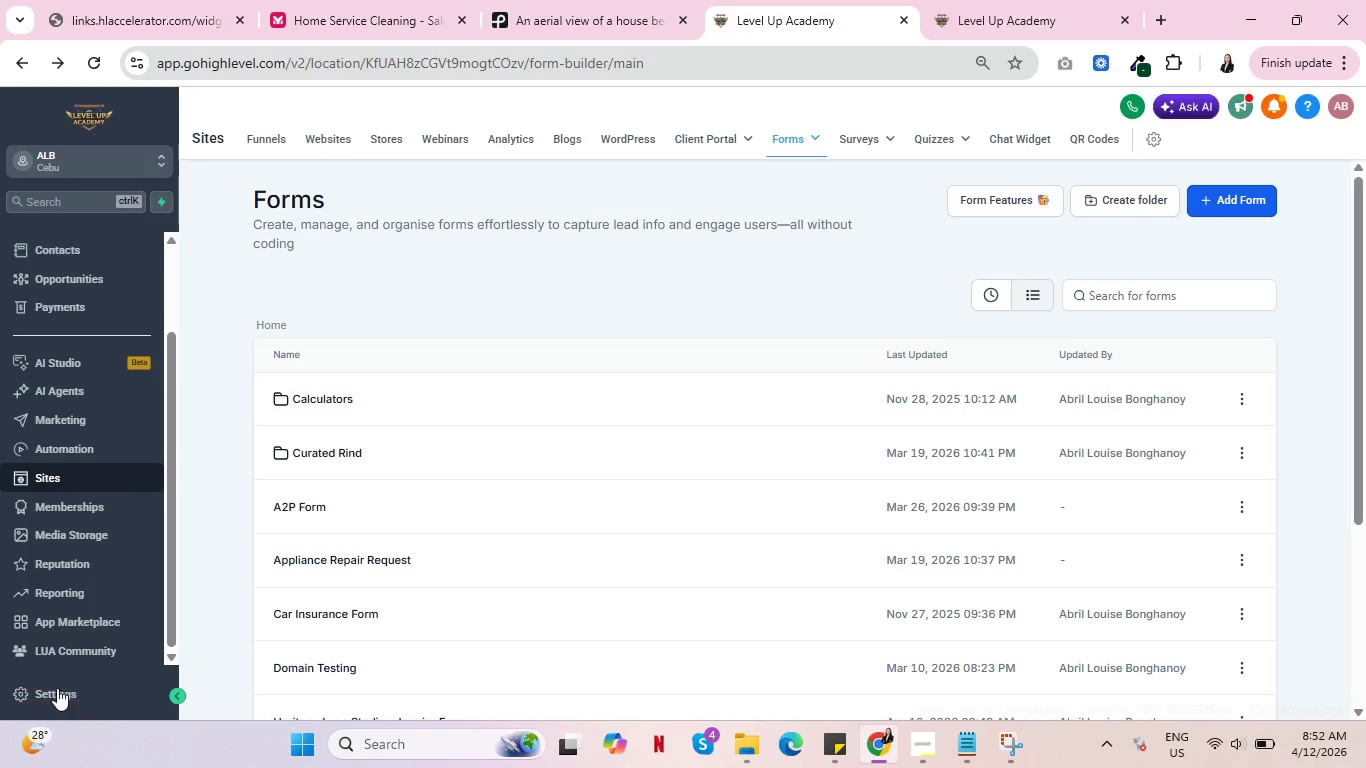 
left_click([58, 689])
 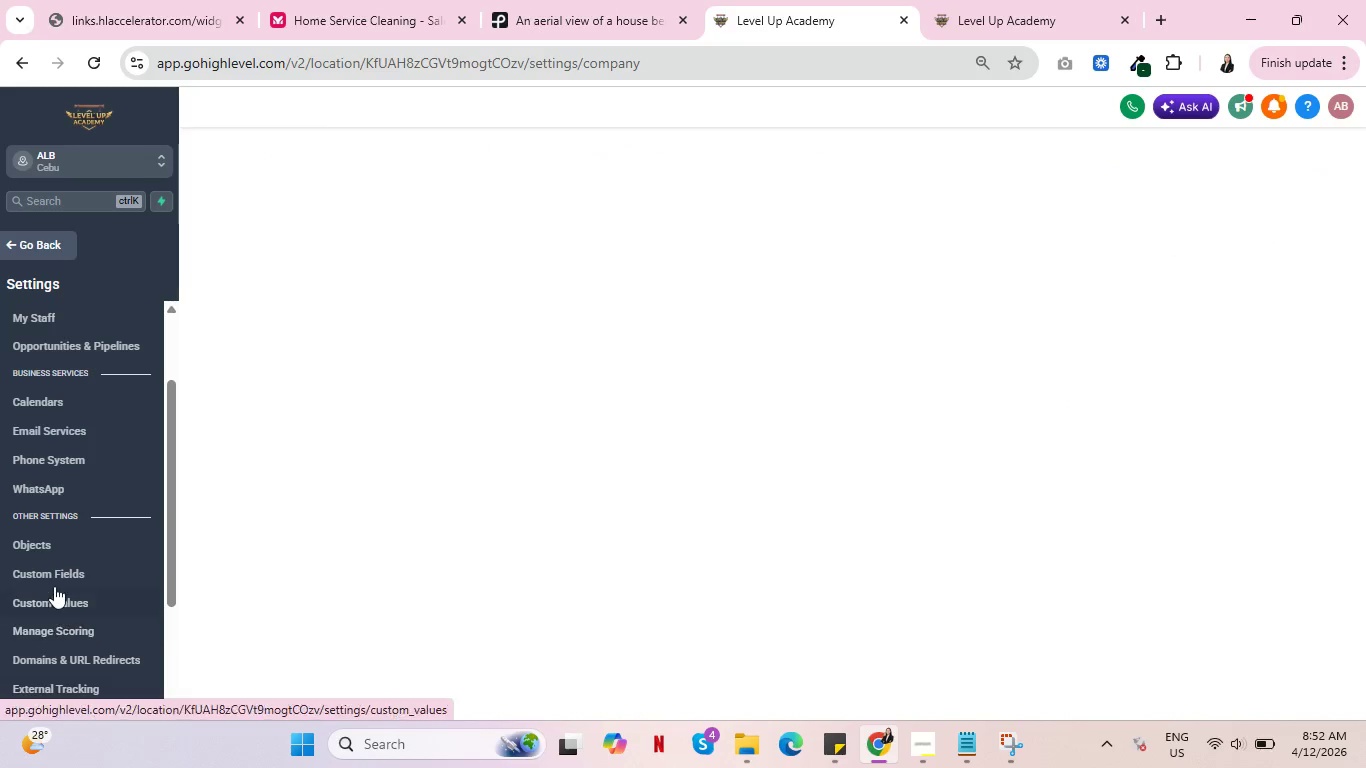 
left_click([54, 569])
 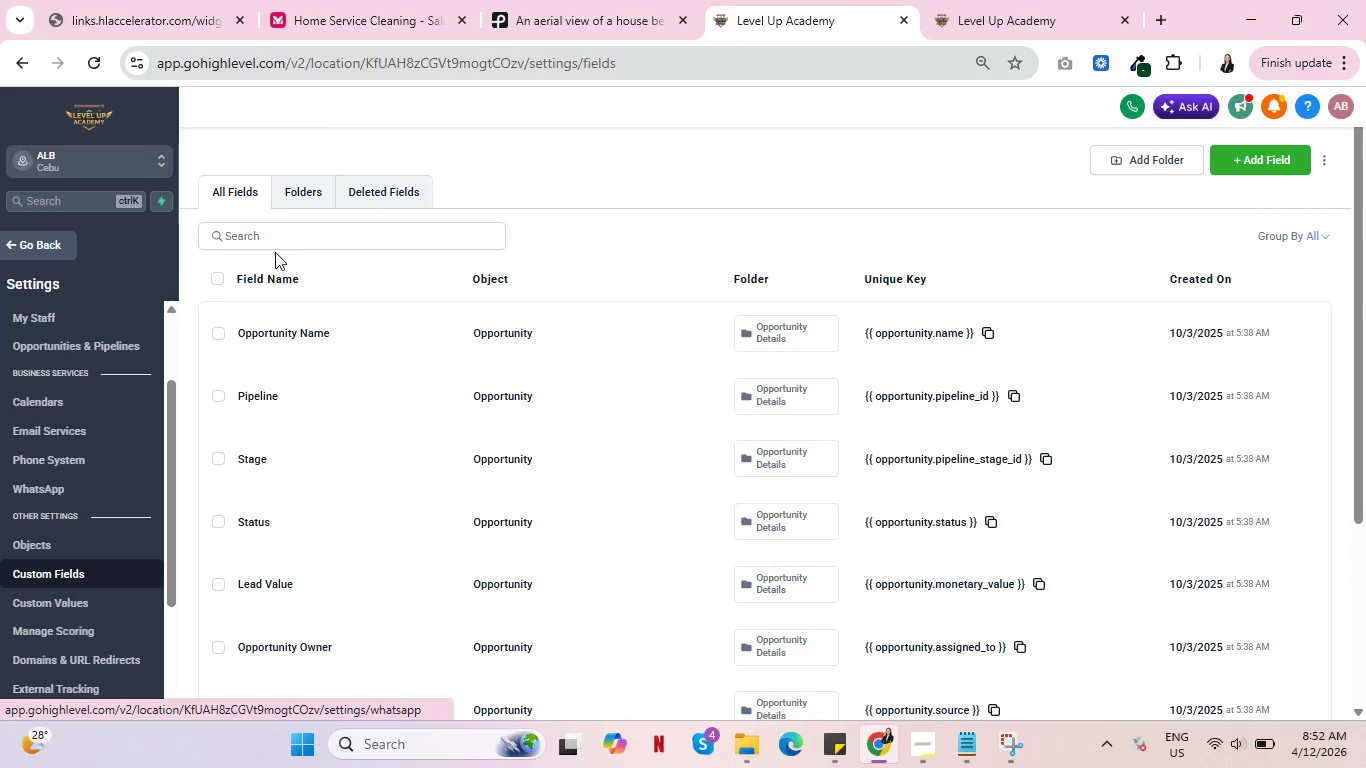 
left_click([290, 187])
 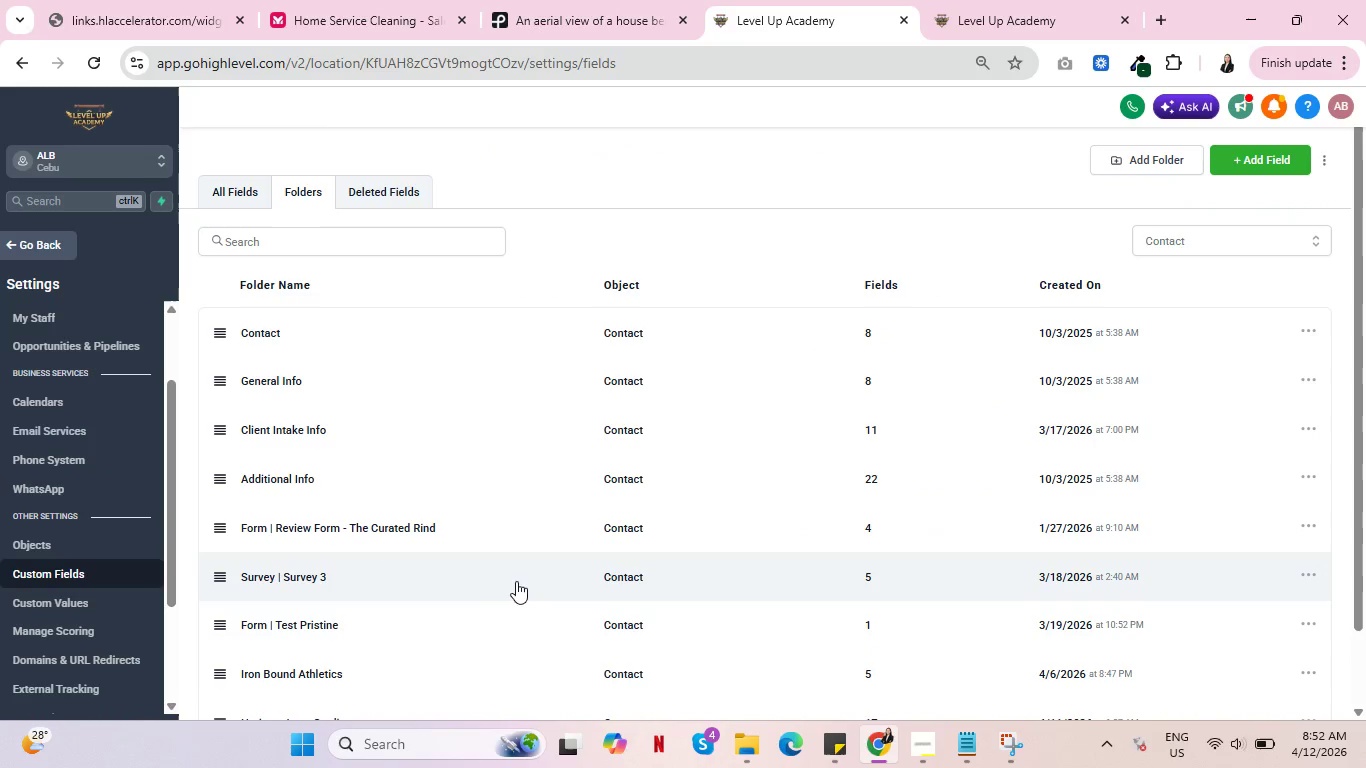 
scroll: coordinate [515, 577], scroll_direction: down, amount: 4.0
 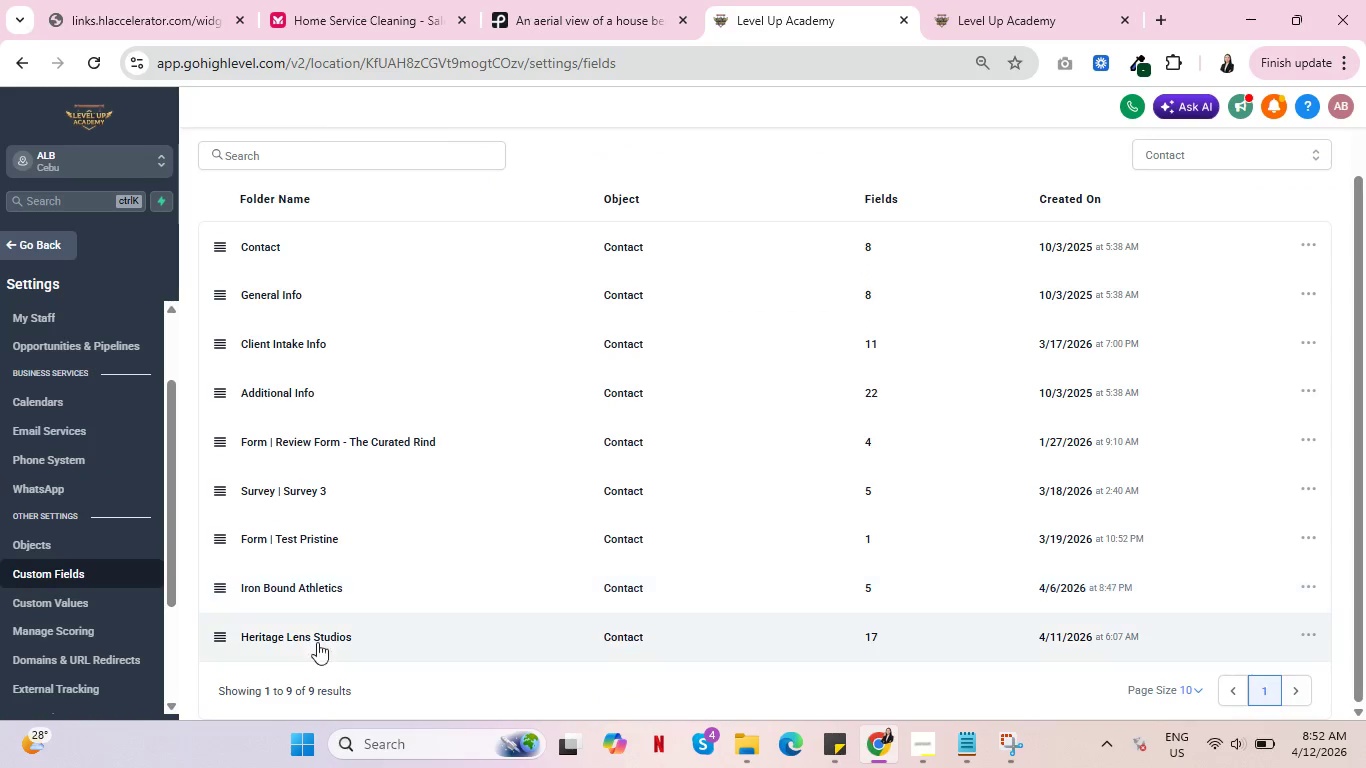 
mouse_move([298, 623])
 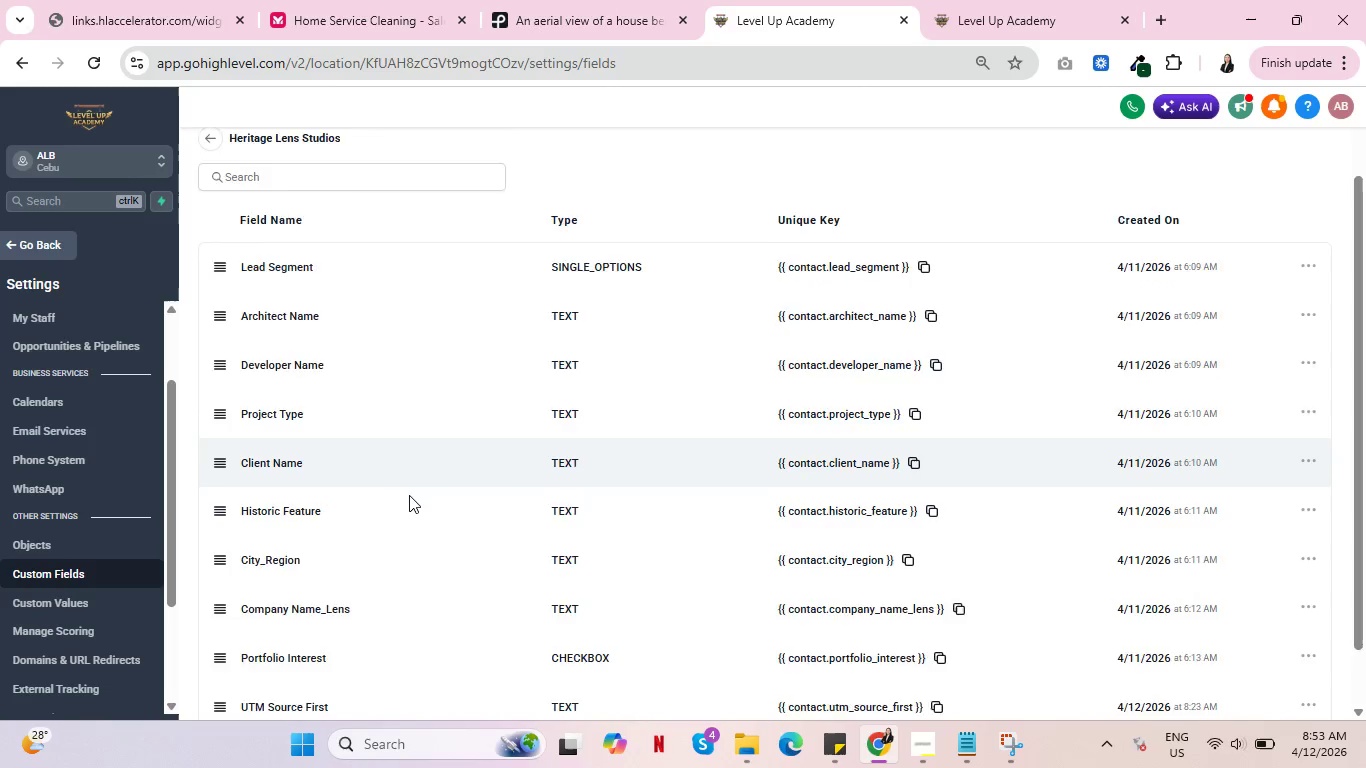 
scroll: coordinate [409, 495], scroll_direction: down, amount: 6.0
 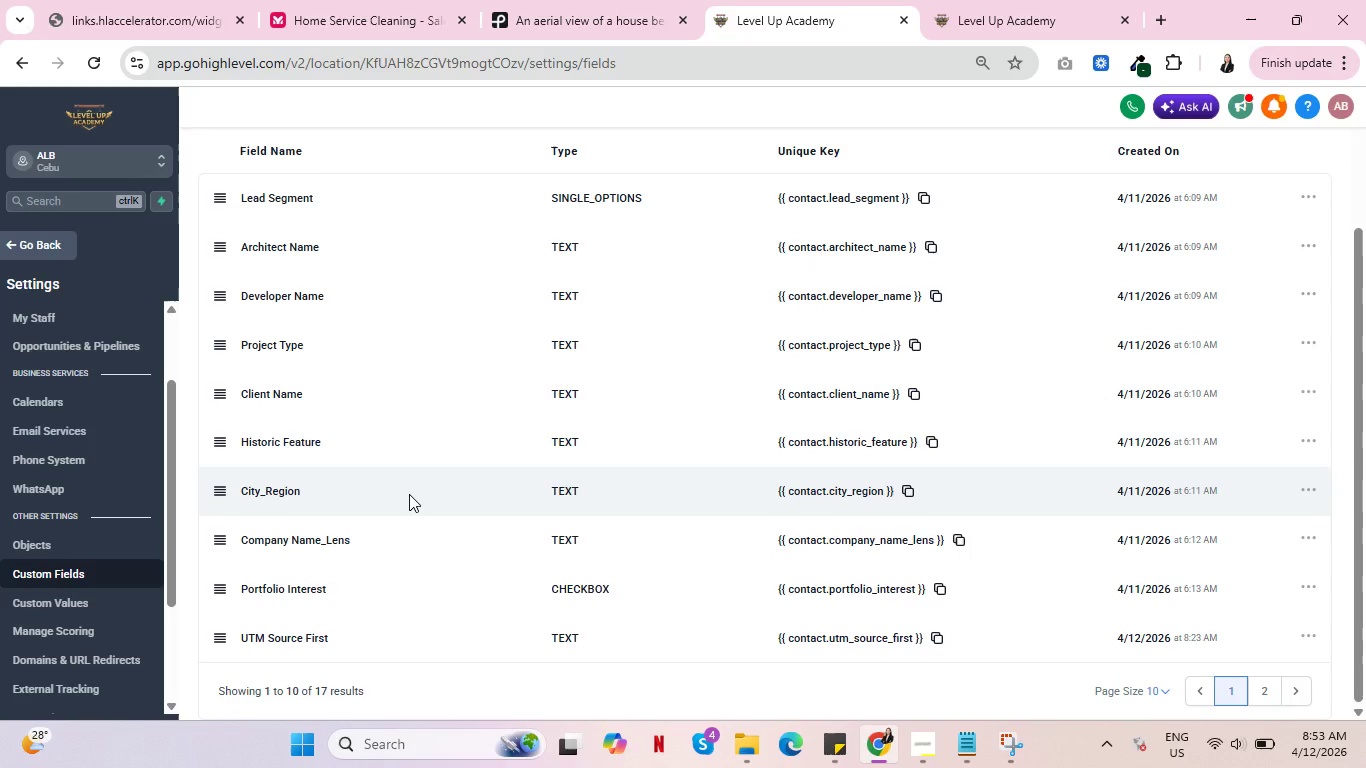 
wait(14.18)
 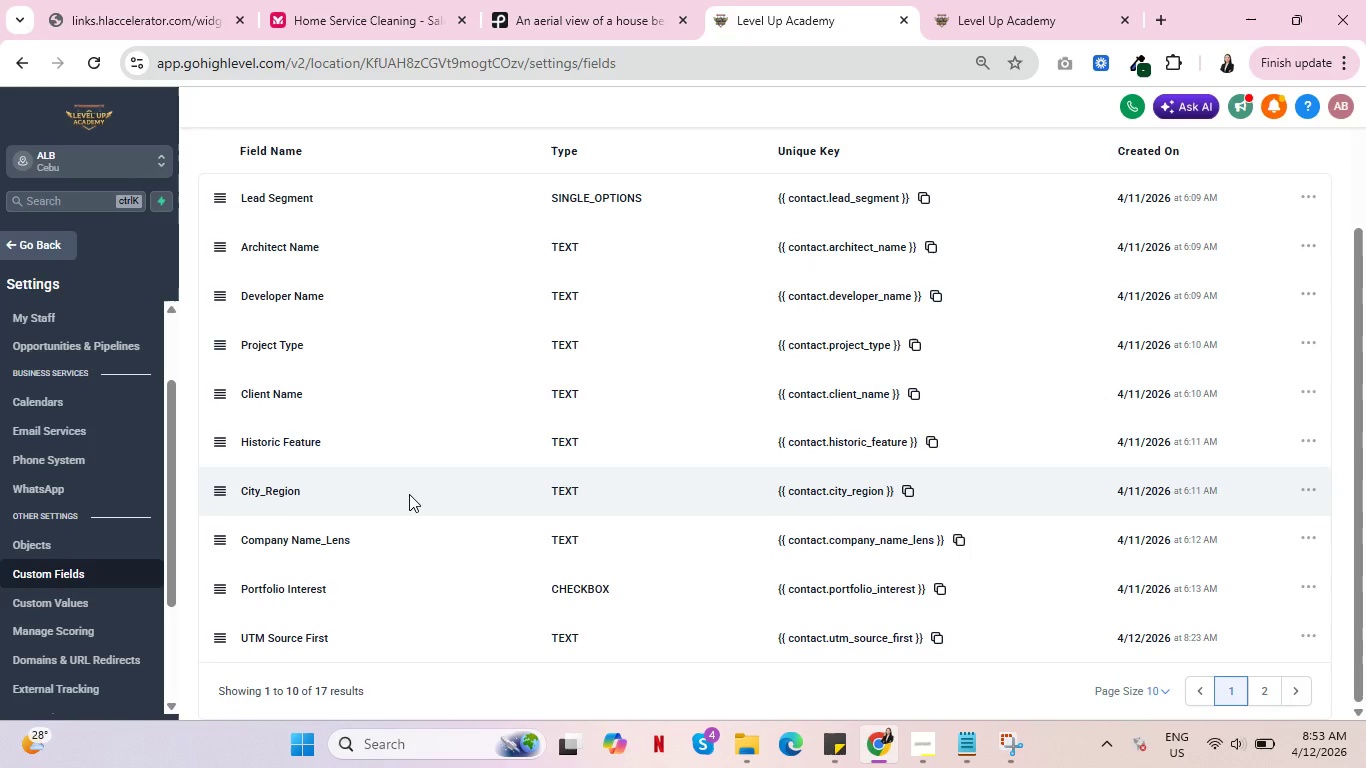 
scroll: coordinate [408, 494], scroll_direction: down, amount: 5.0
 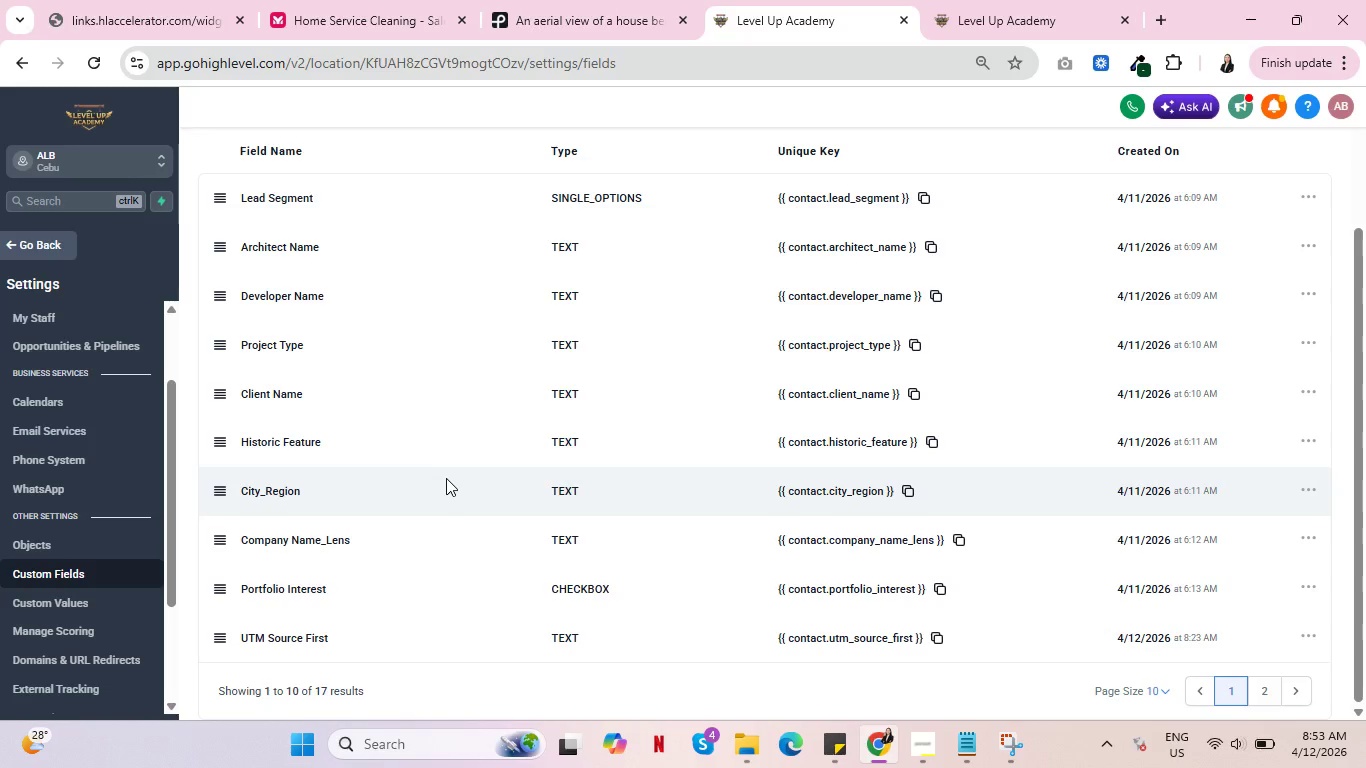 
wait(20.92)
 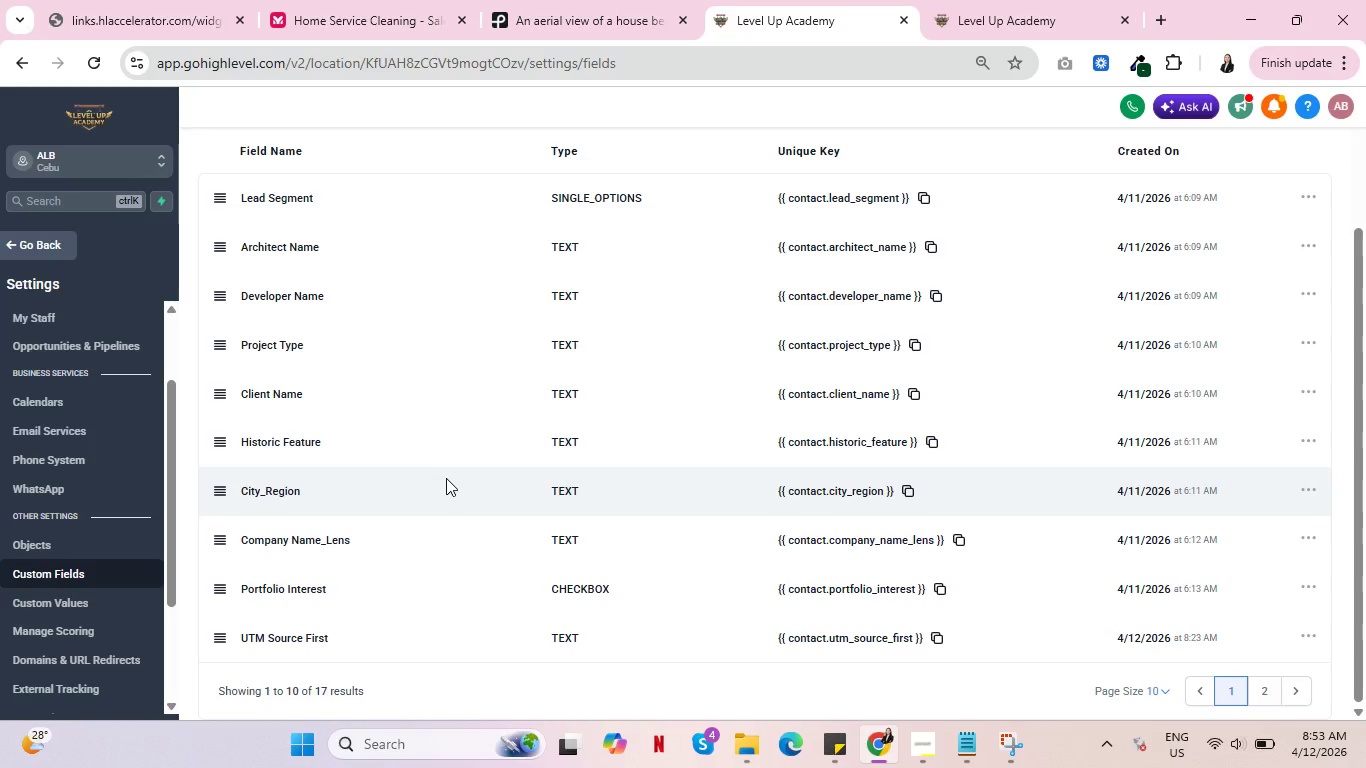 
left_click([1308, 484])
 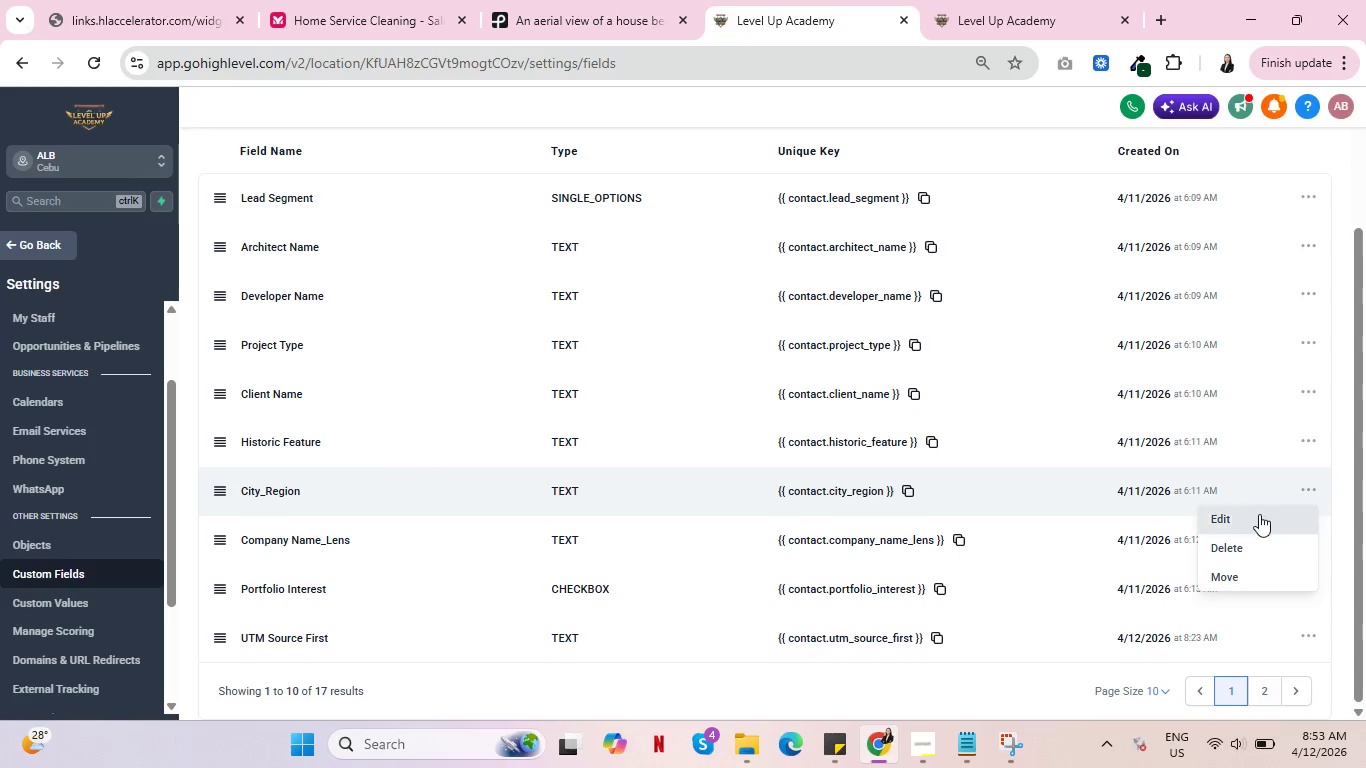 
left_click([1257, 518])
 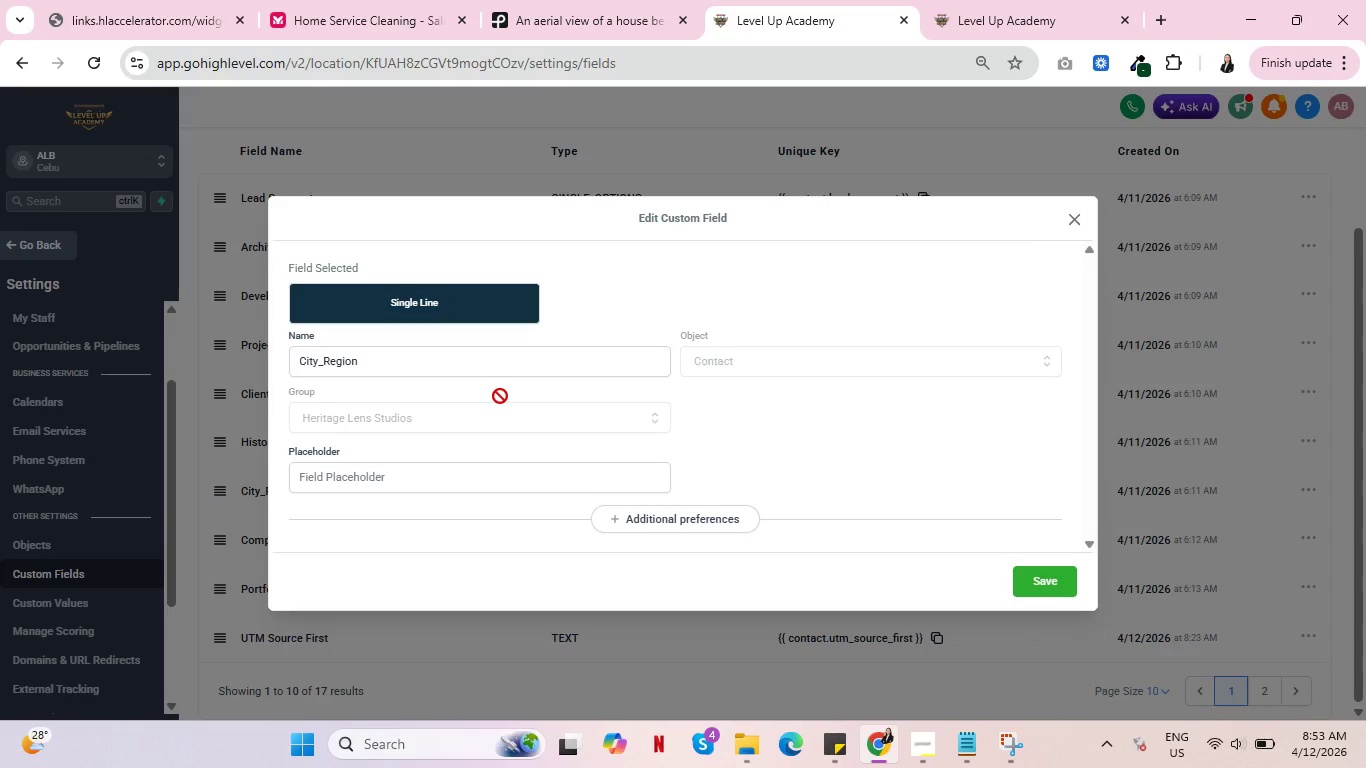 
left_click([1069, 217])
 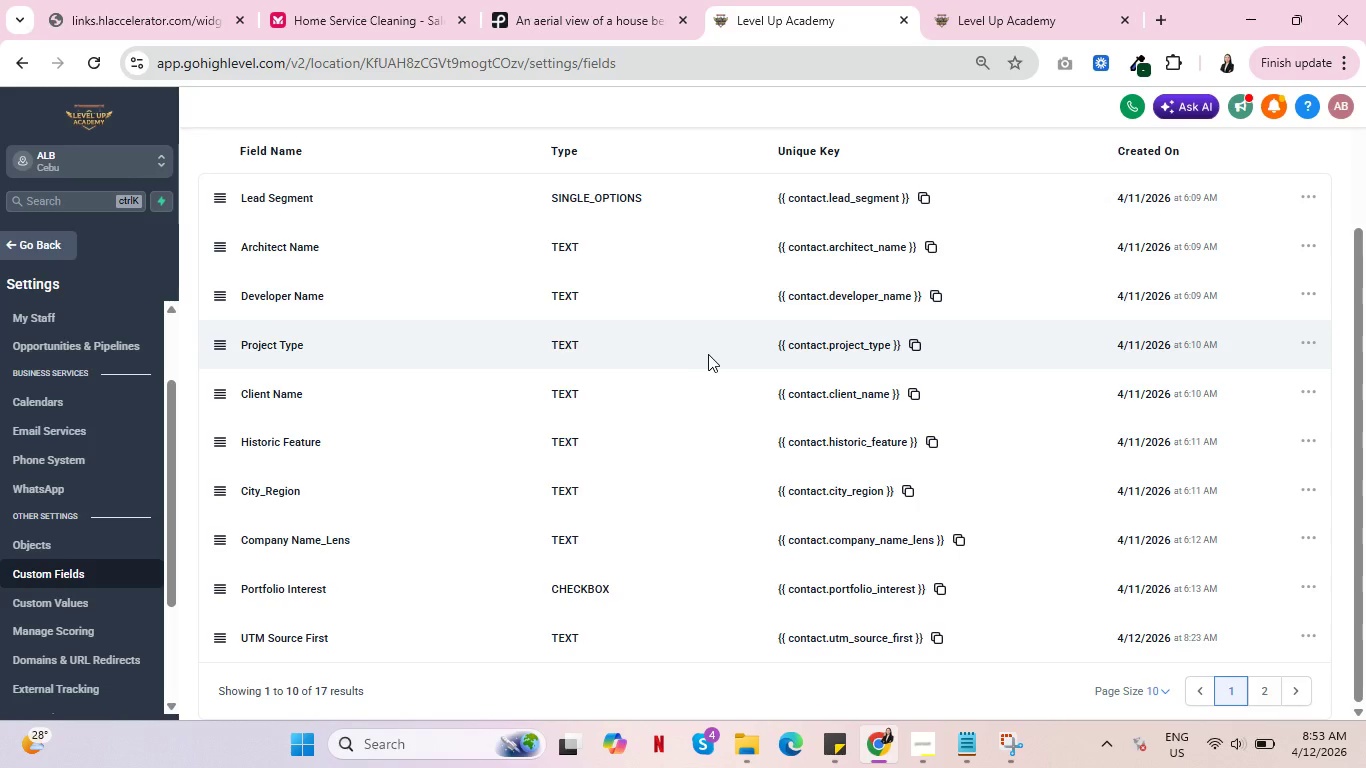 
scroll: coordinate [681, 376], scroll_direction: up, amount: 3.0
 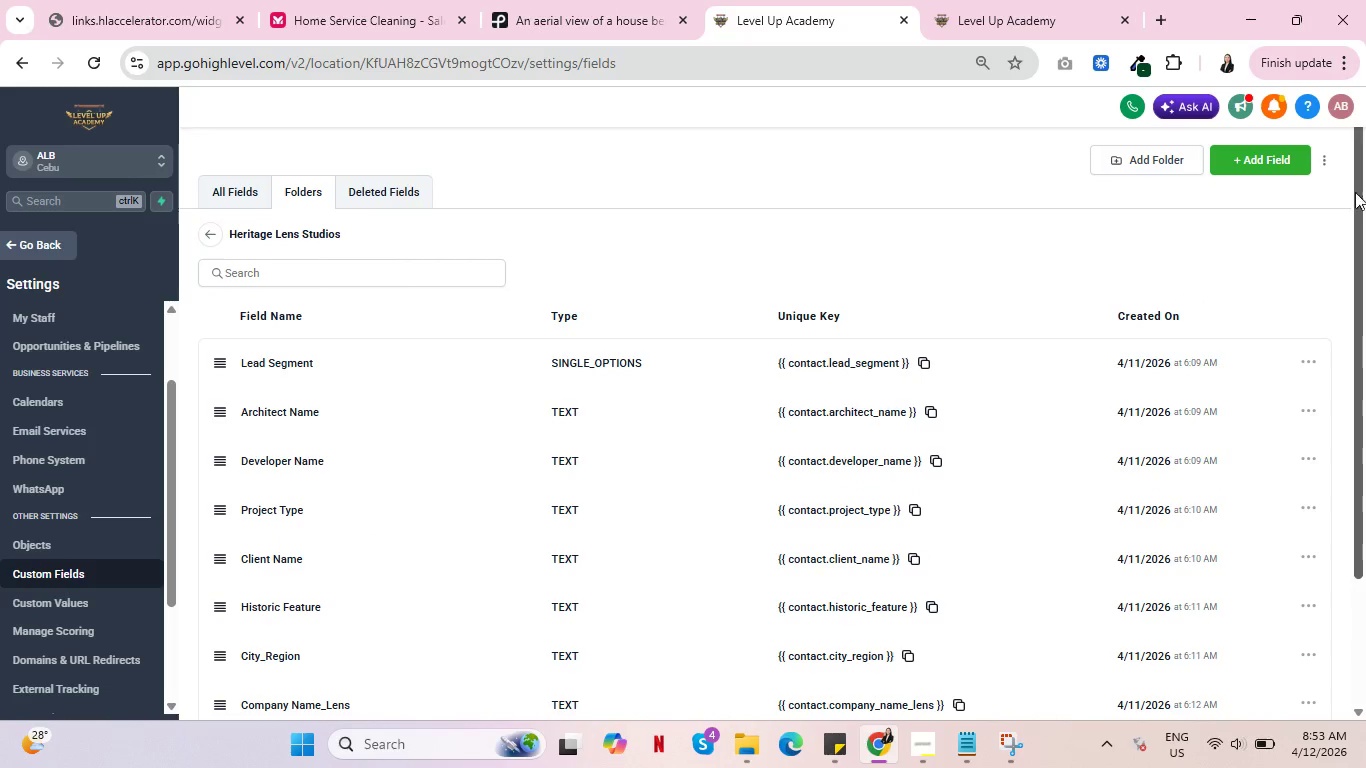 
mouse_move([1249, 163])
 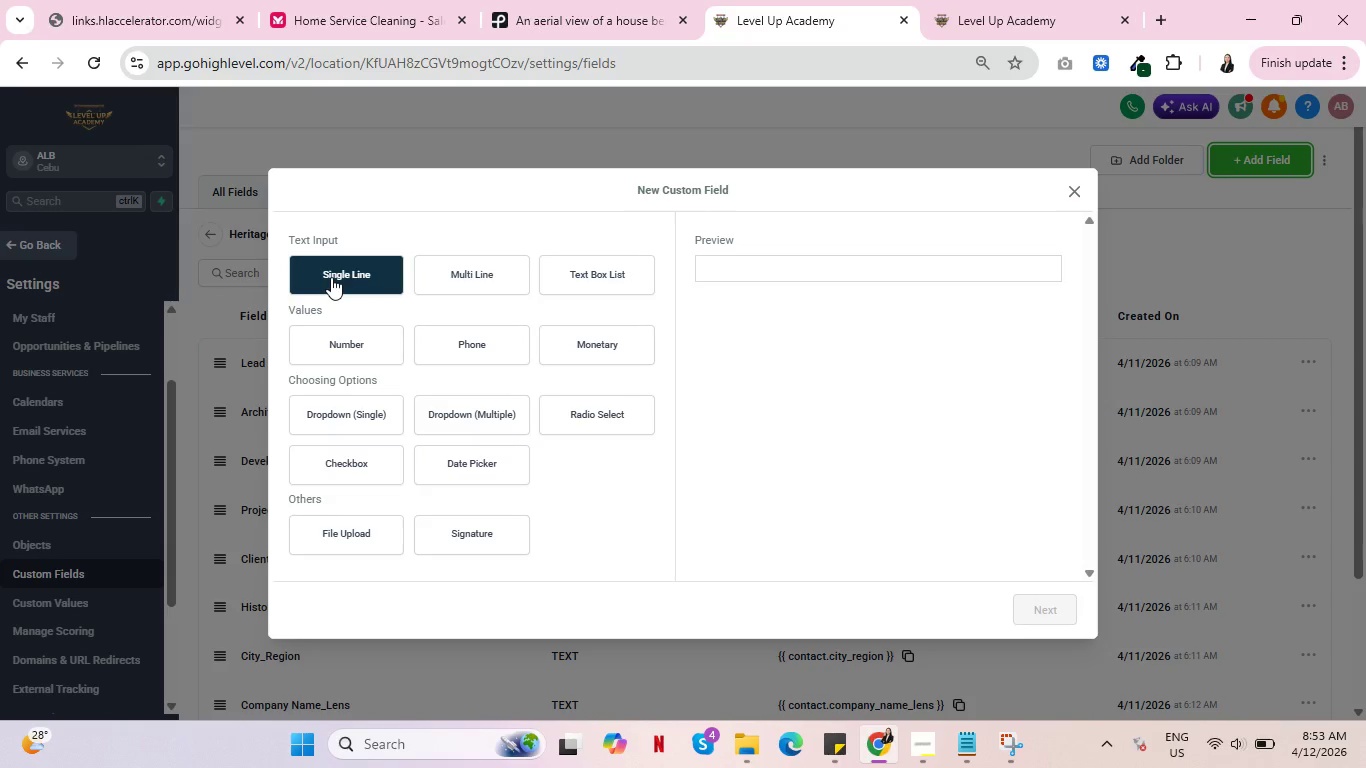 
left_click([331, 277])
 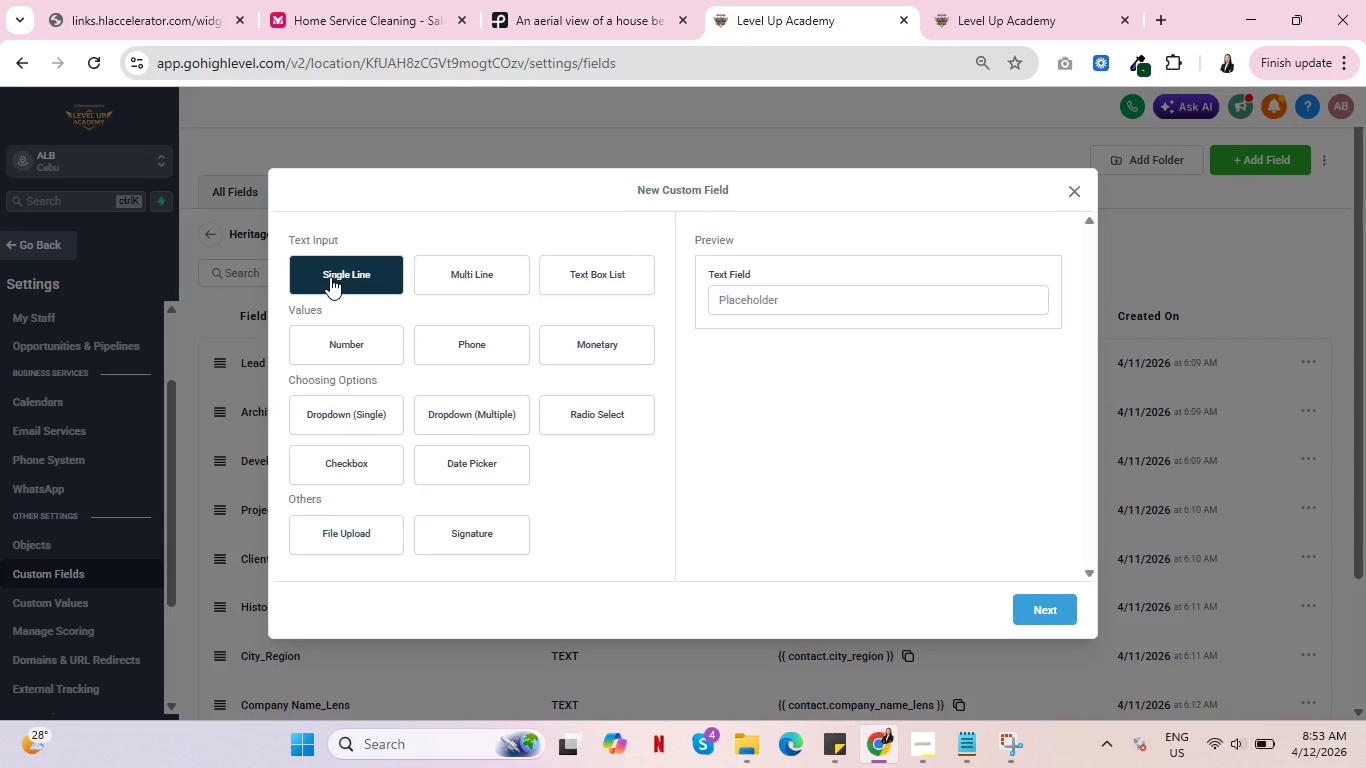 
wait(10.98)
 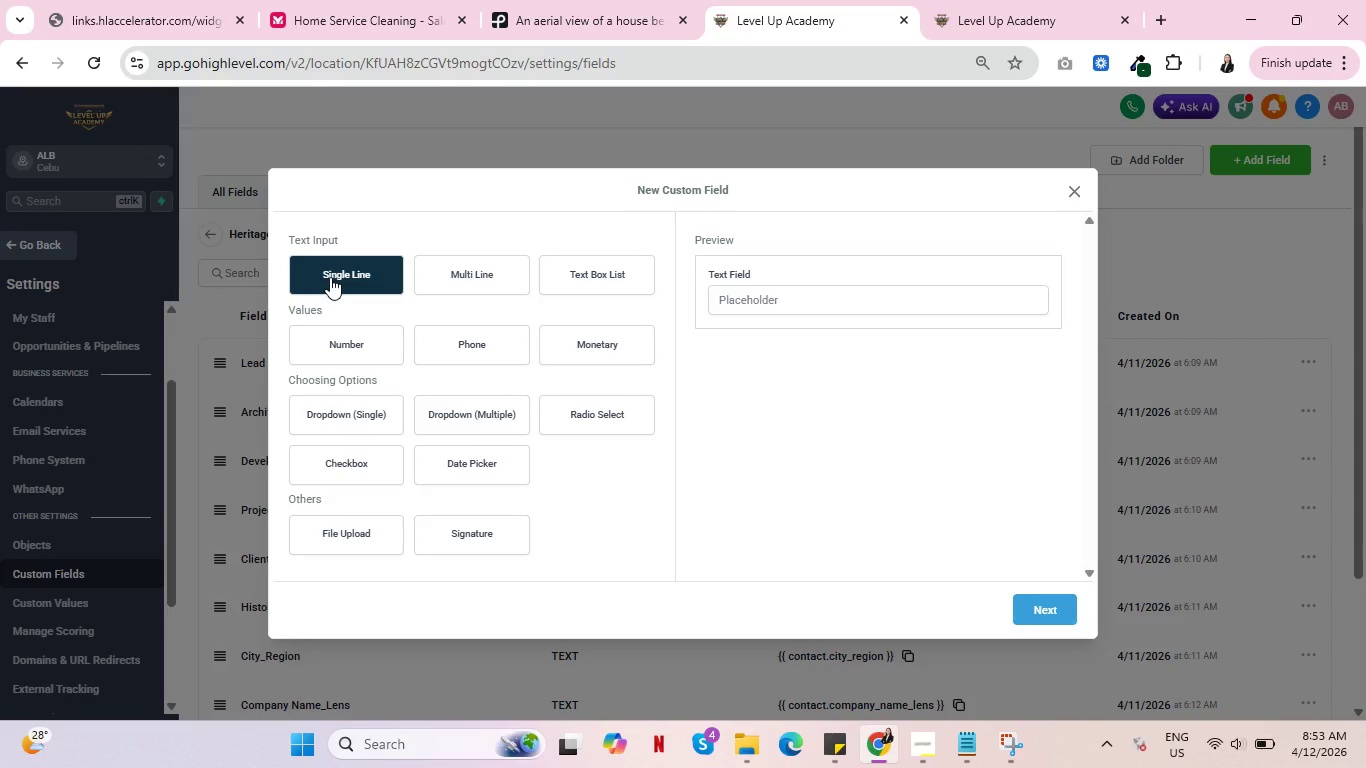 
left_click([1044, 610])
 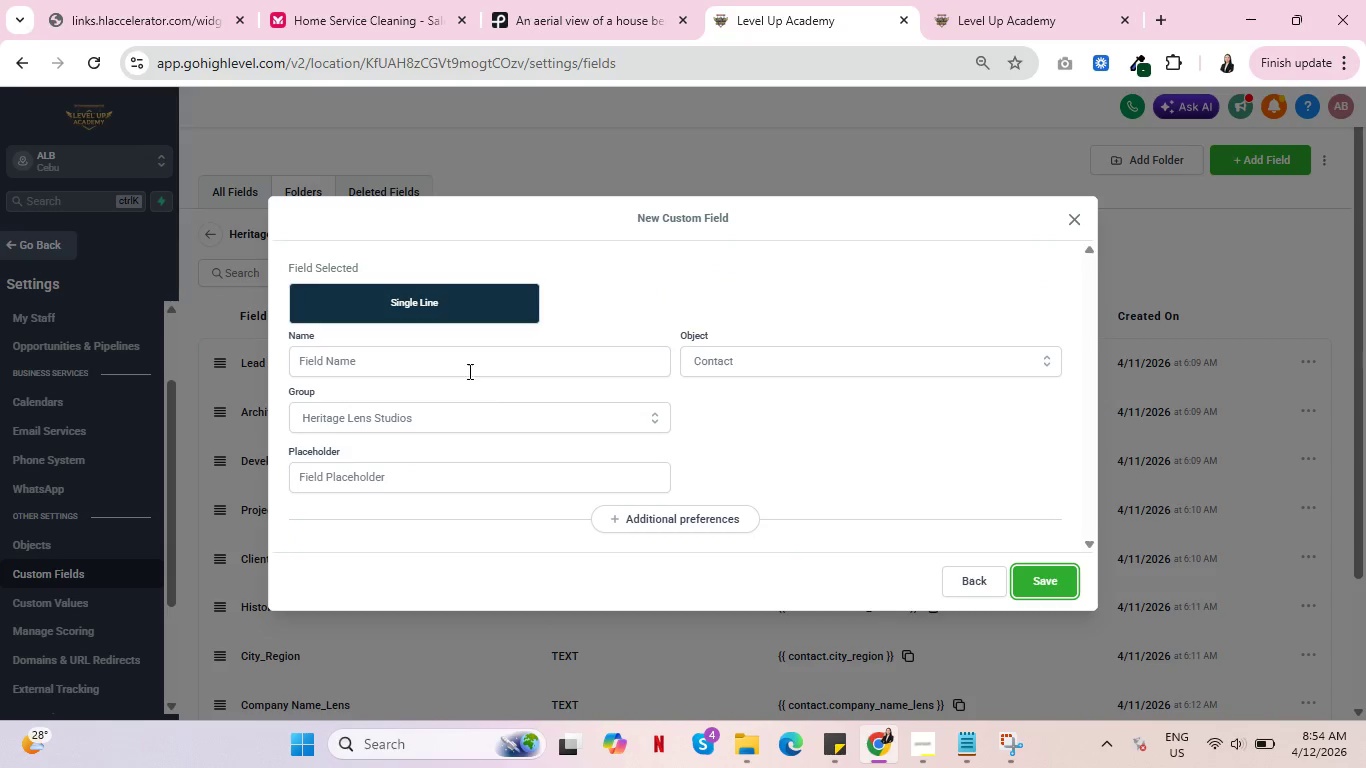 
left_click([470, 363])
 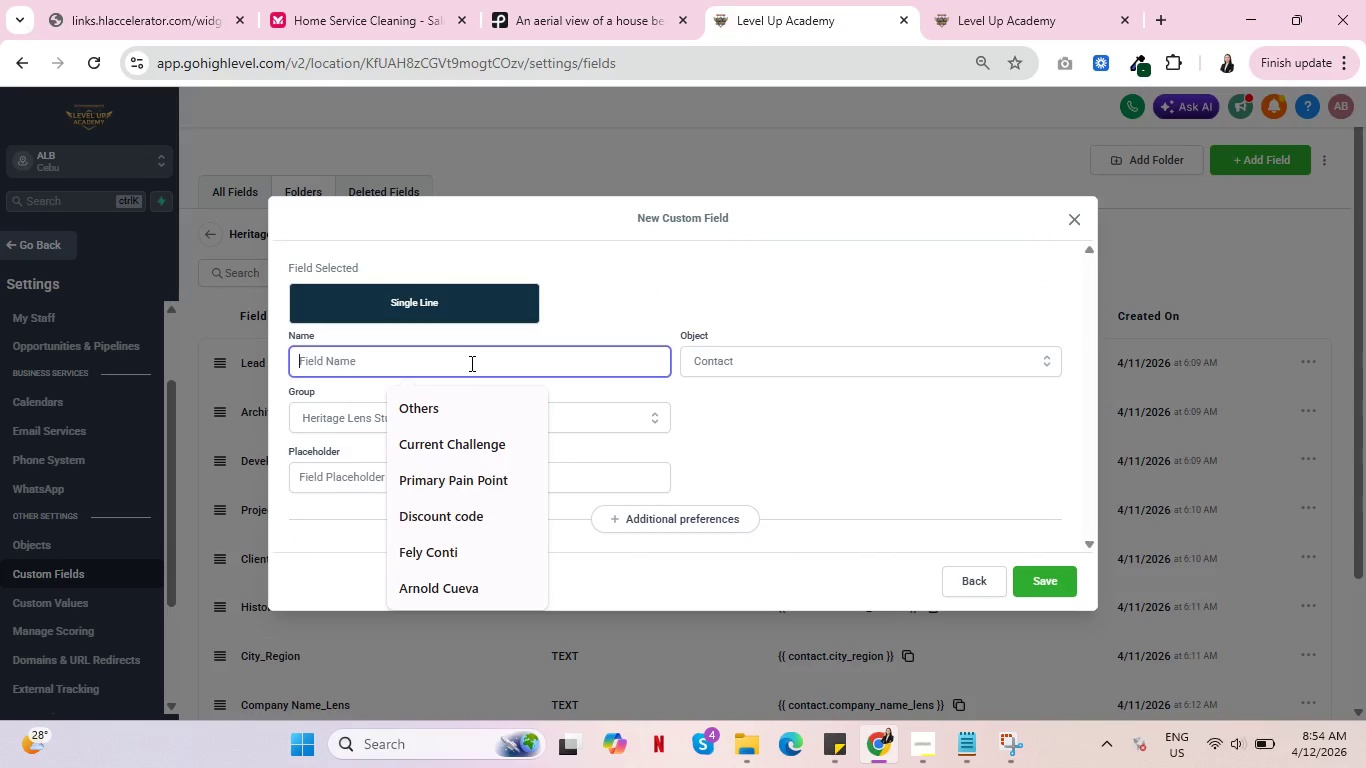 
type(Inquiry)
 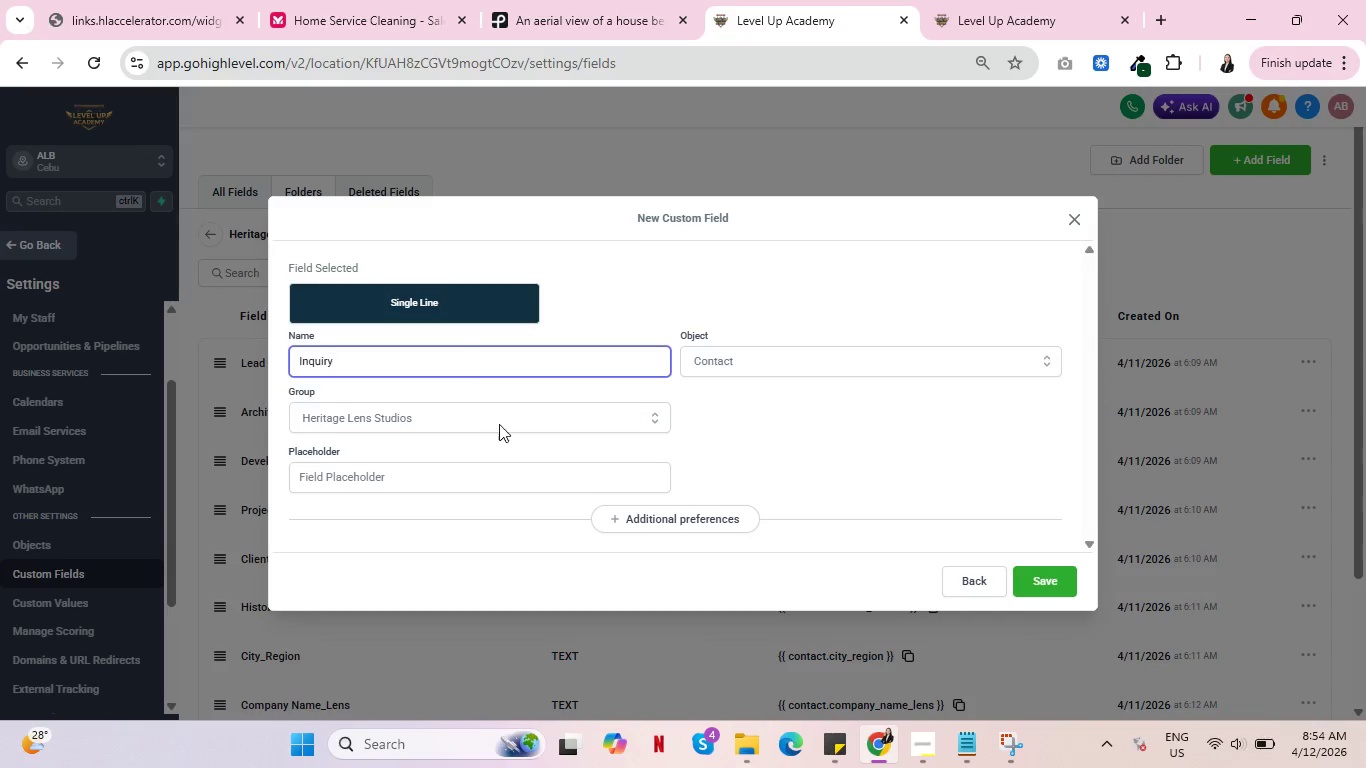 
wait(17.17)
 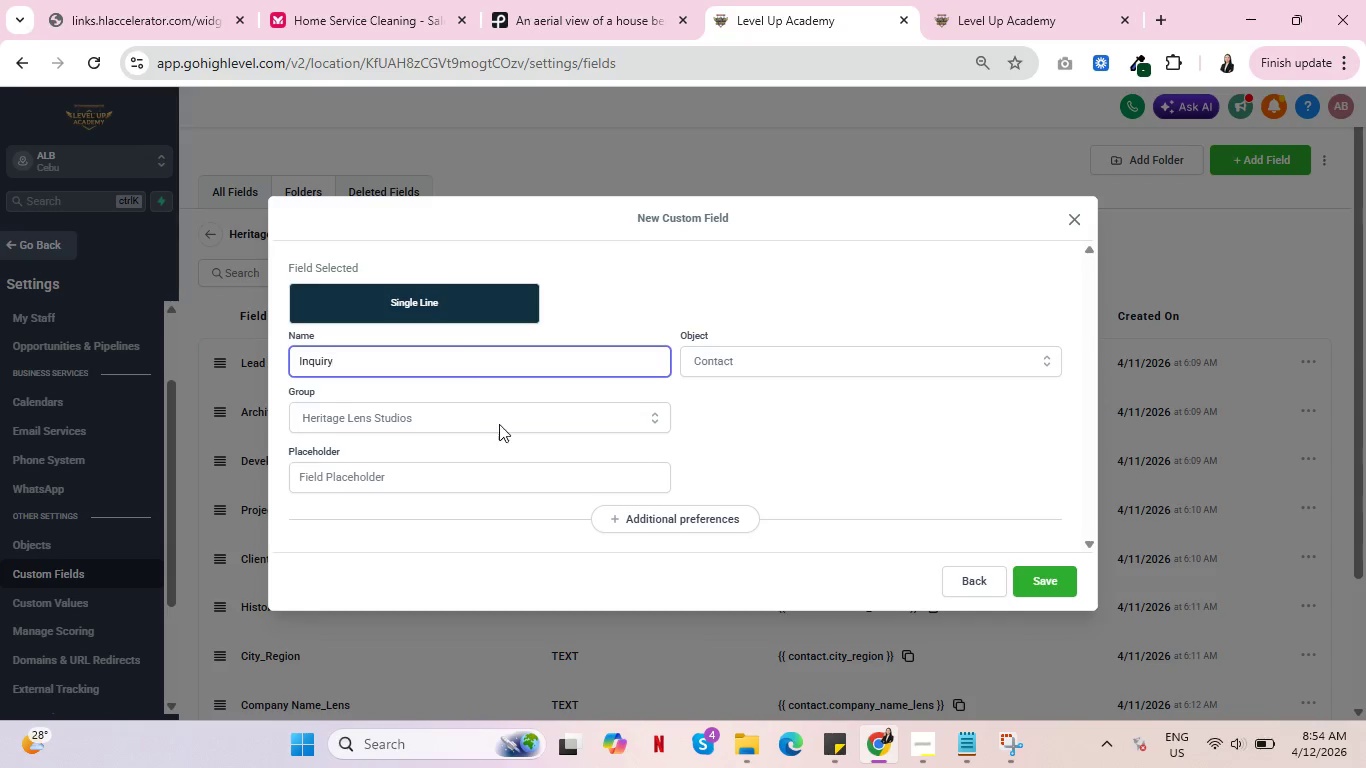 
left_click([1032, 584])
 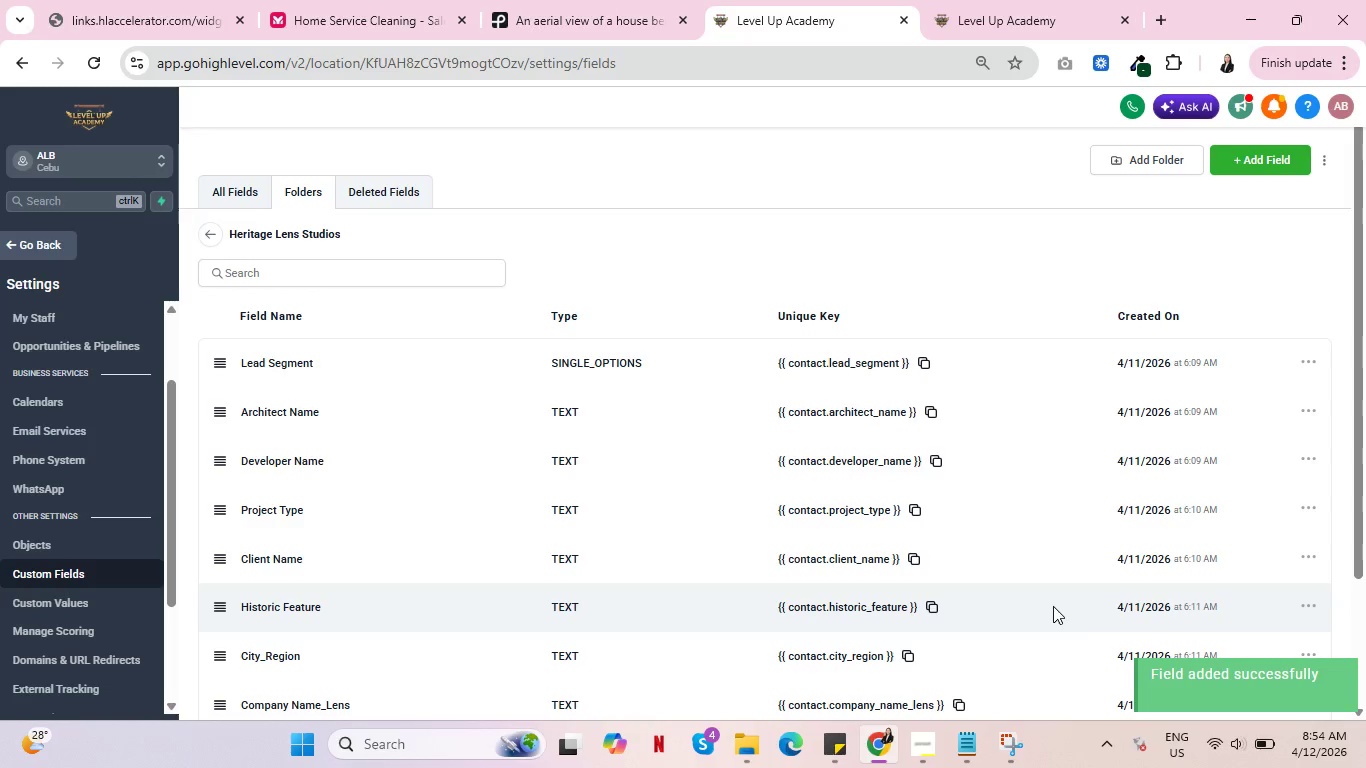 
left_click([1050, 0])
 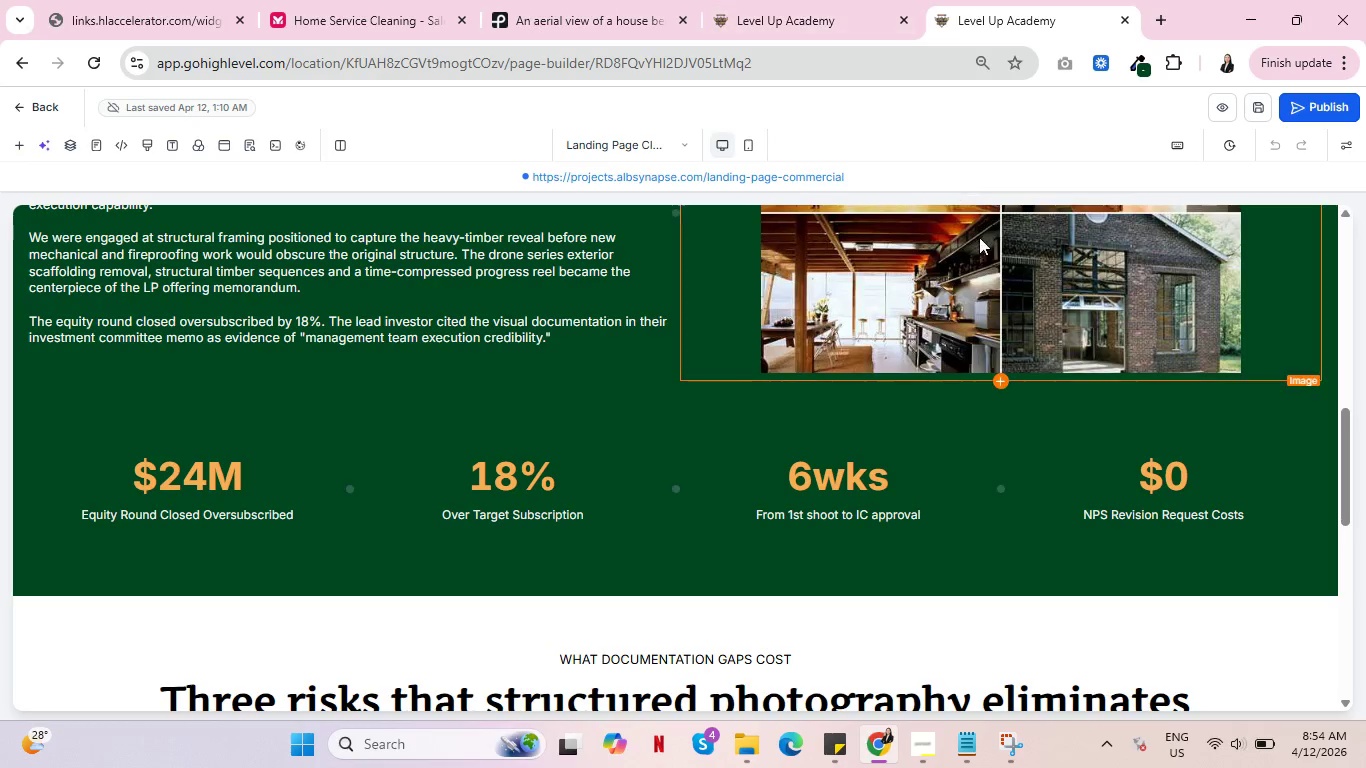 
left_click([845, 0])
 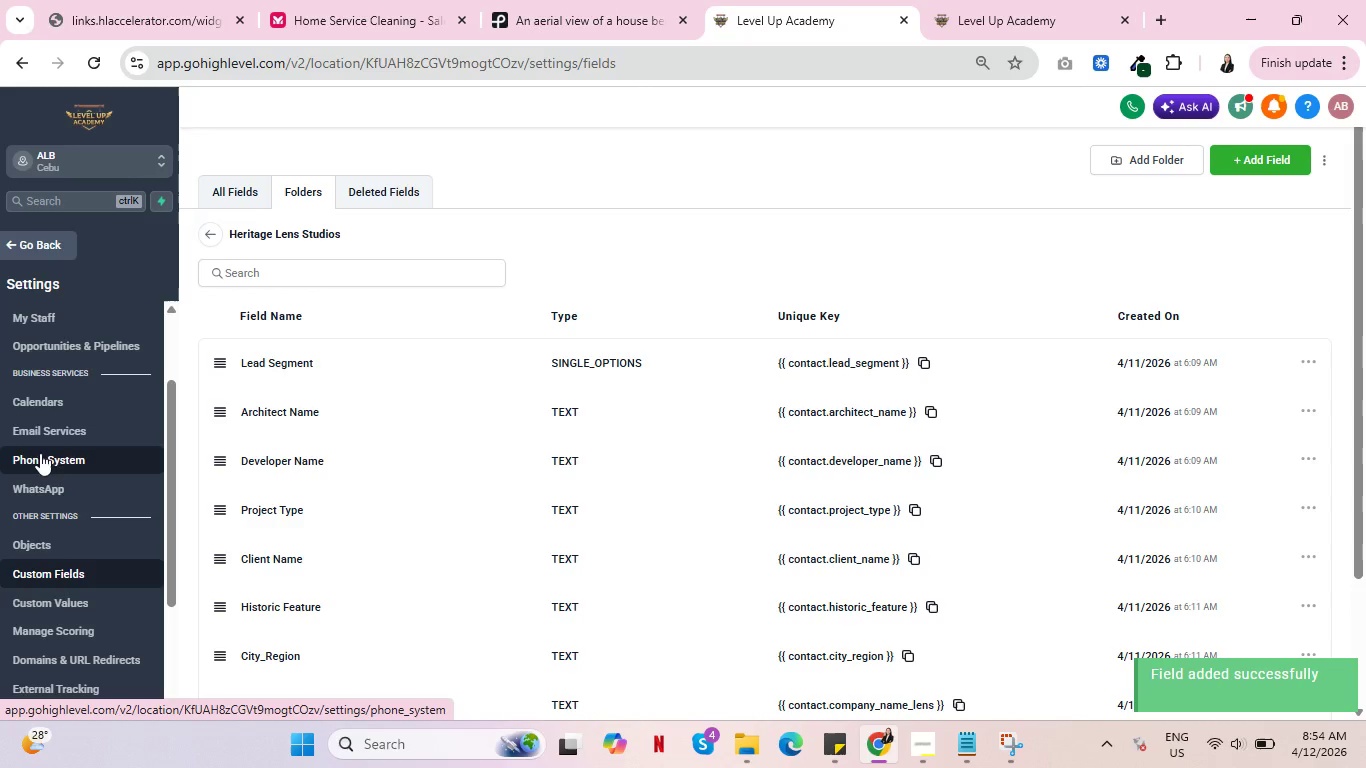 
scroll: coordinate [594, 505], scroll_direction: down, amount: 6.0
 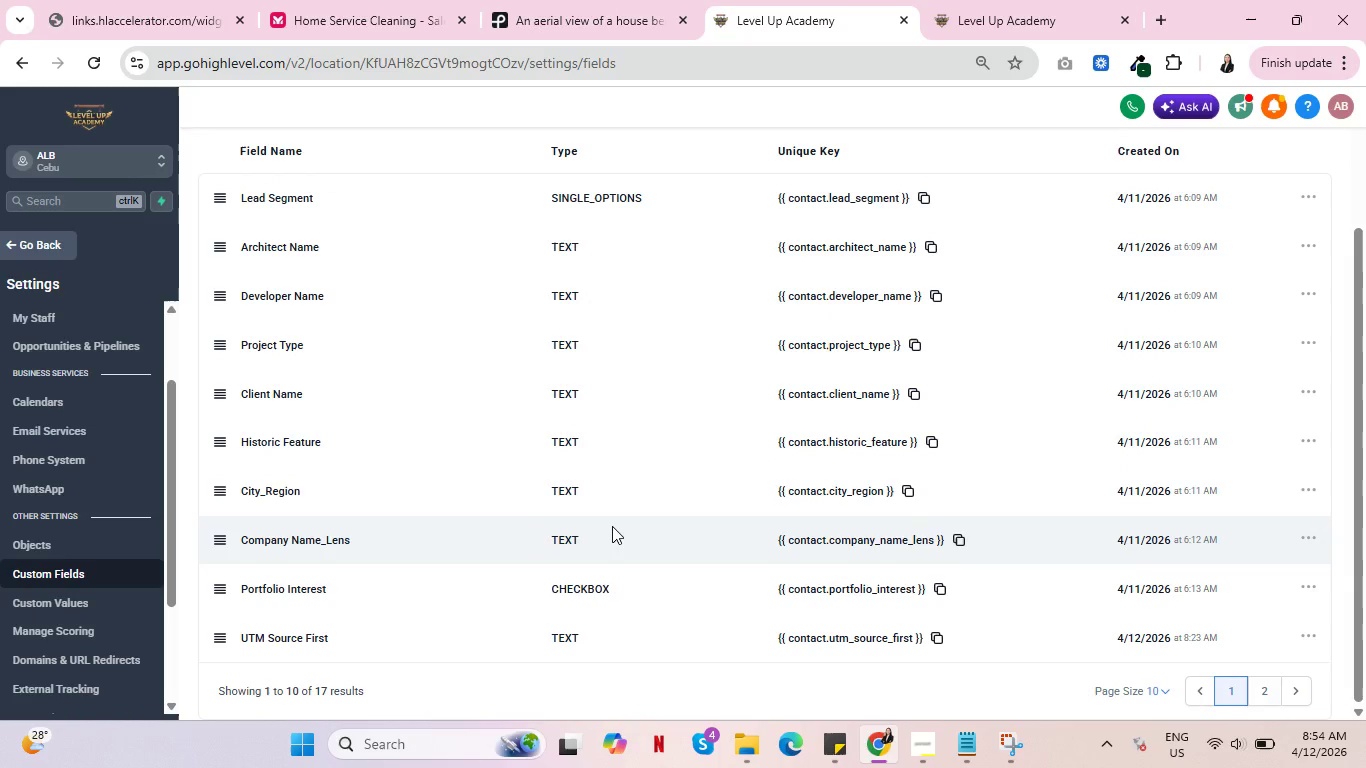 
scroll: coordinate [612, 526], scroll_direction: up, amount: 1.0
 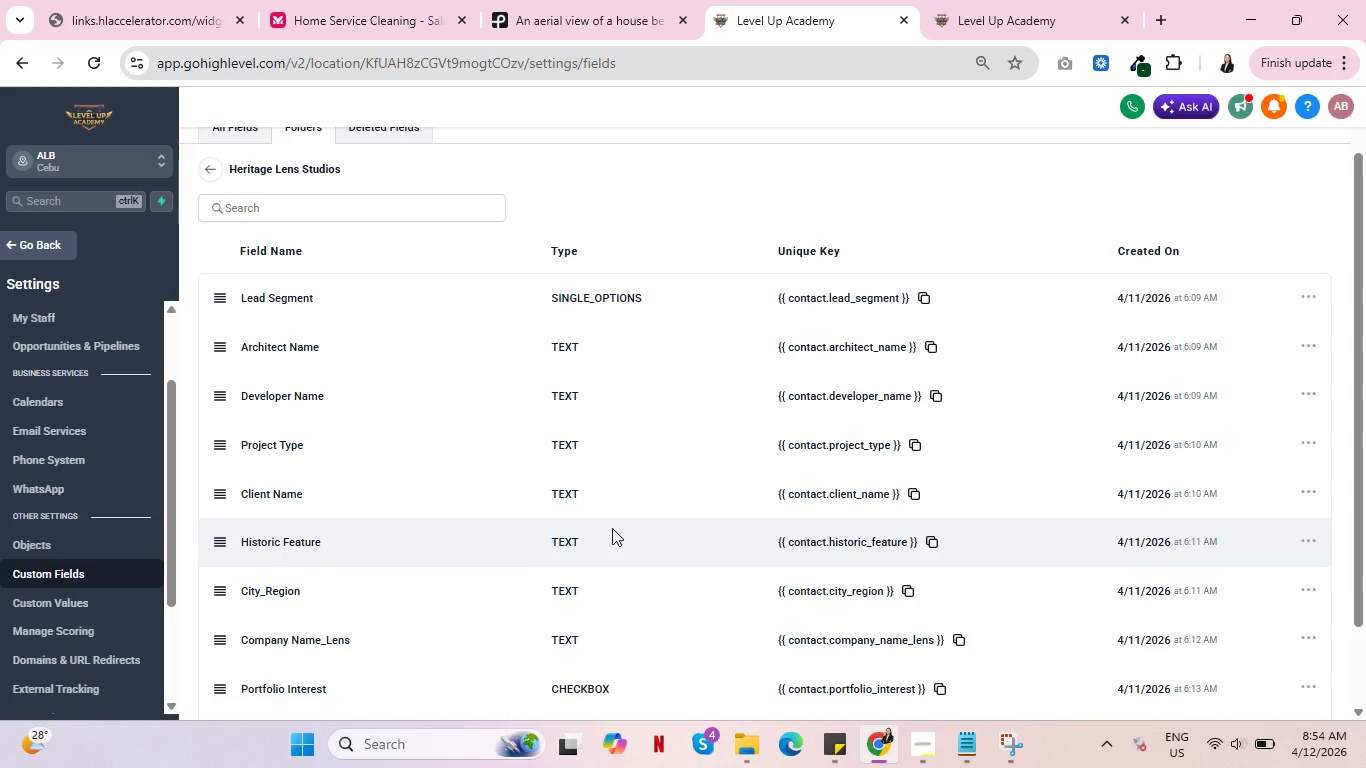 
scroll: coordinate [607, 531], scroll_direction: down, amount: 3.0
 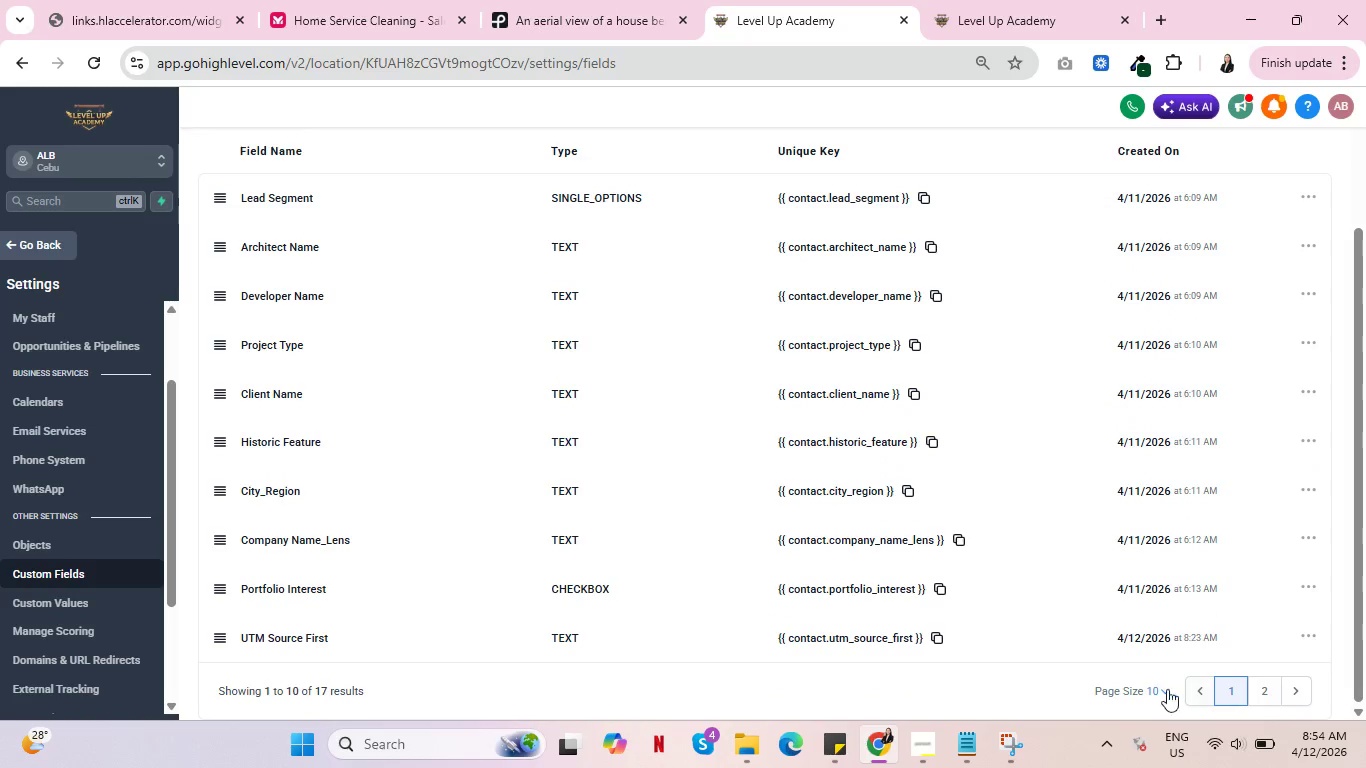 
left_click([1157, 687])
 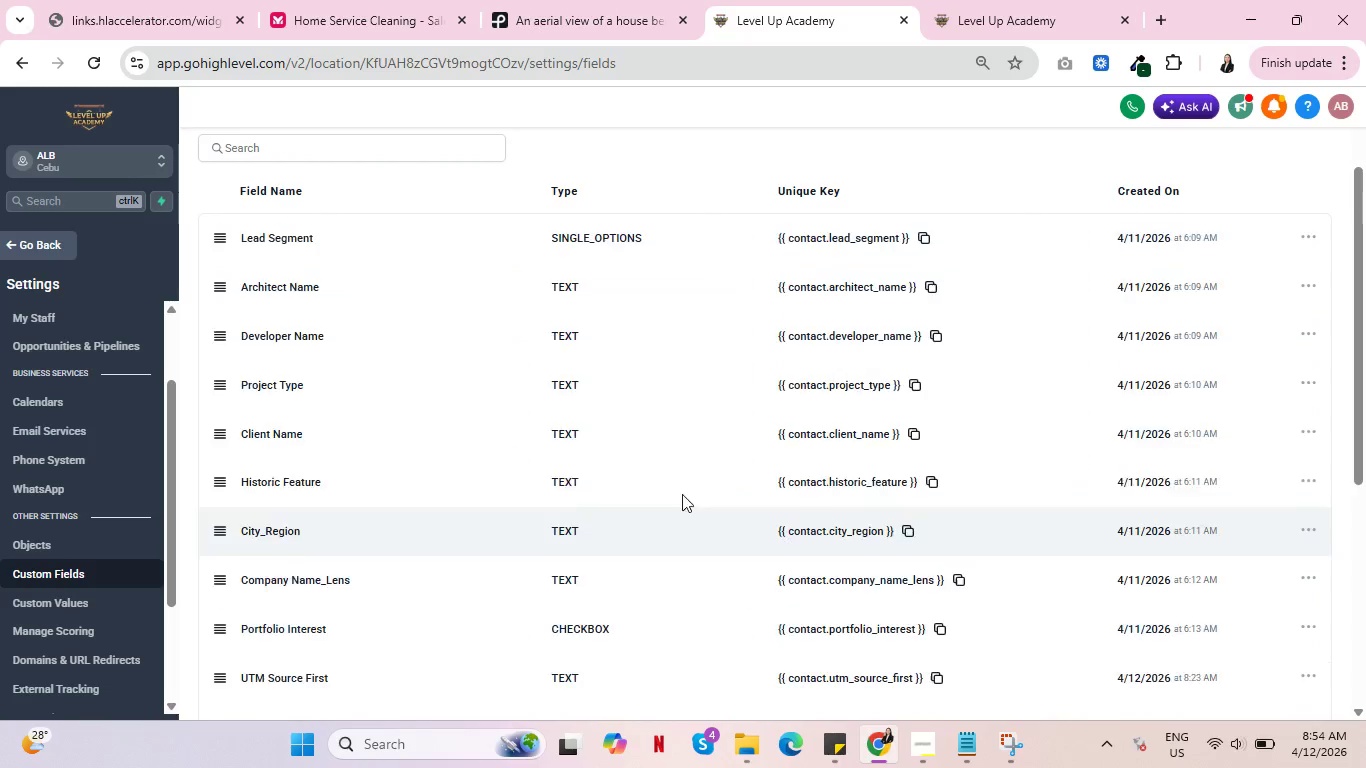 
scroll: coordinate [542, 447], scroll_direction: down, amount: 6.0
 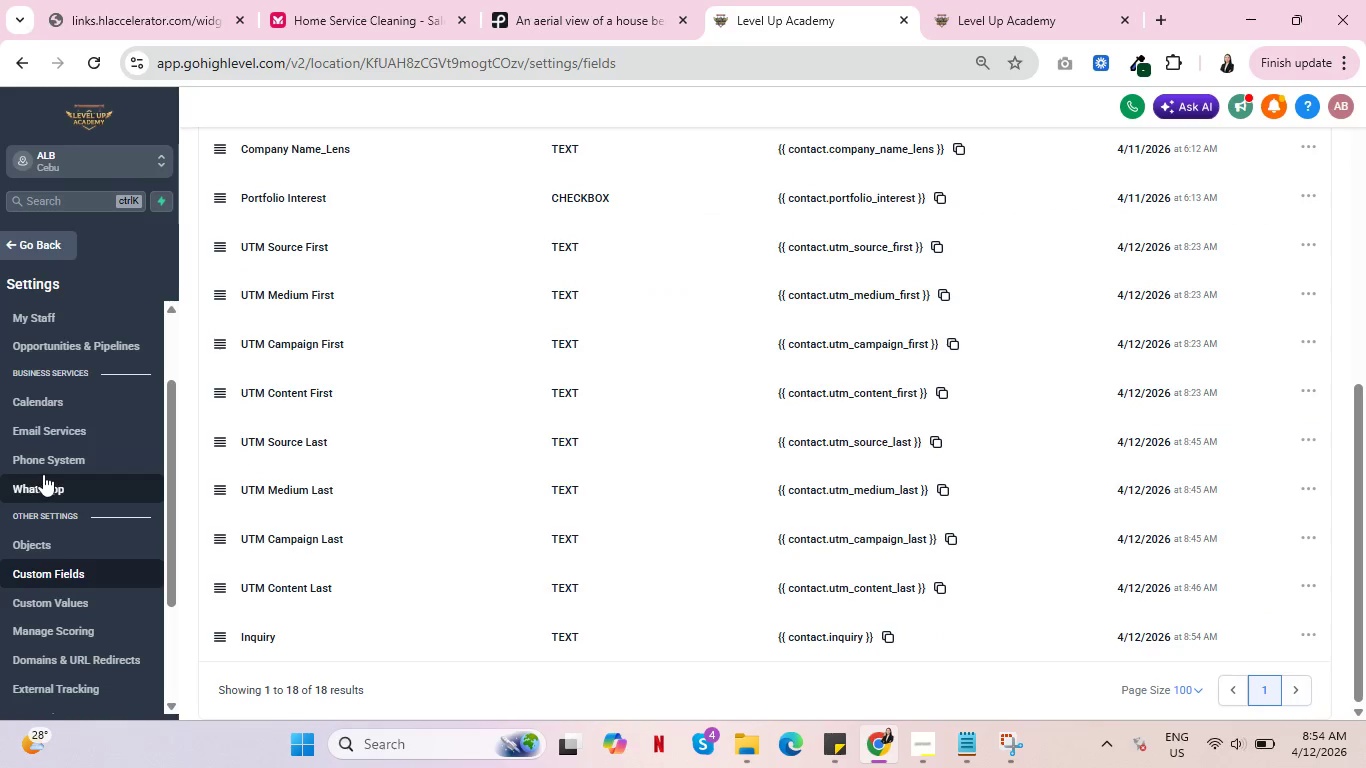 
wait(6.85)
 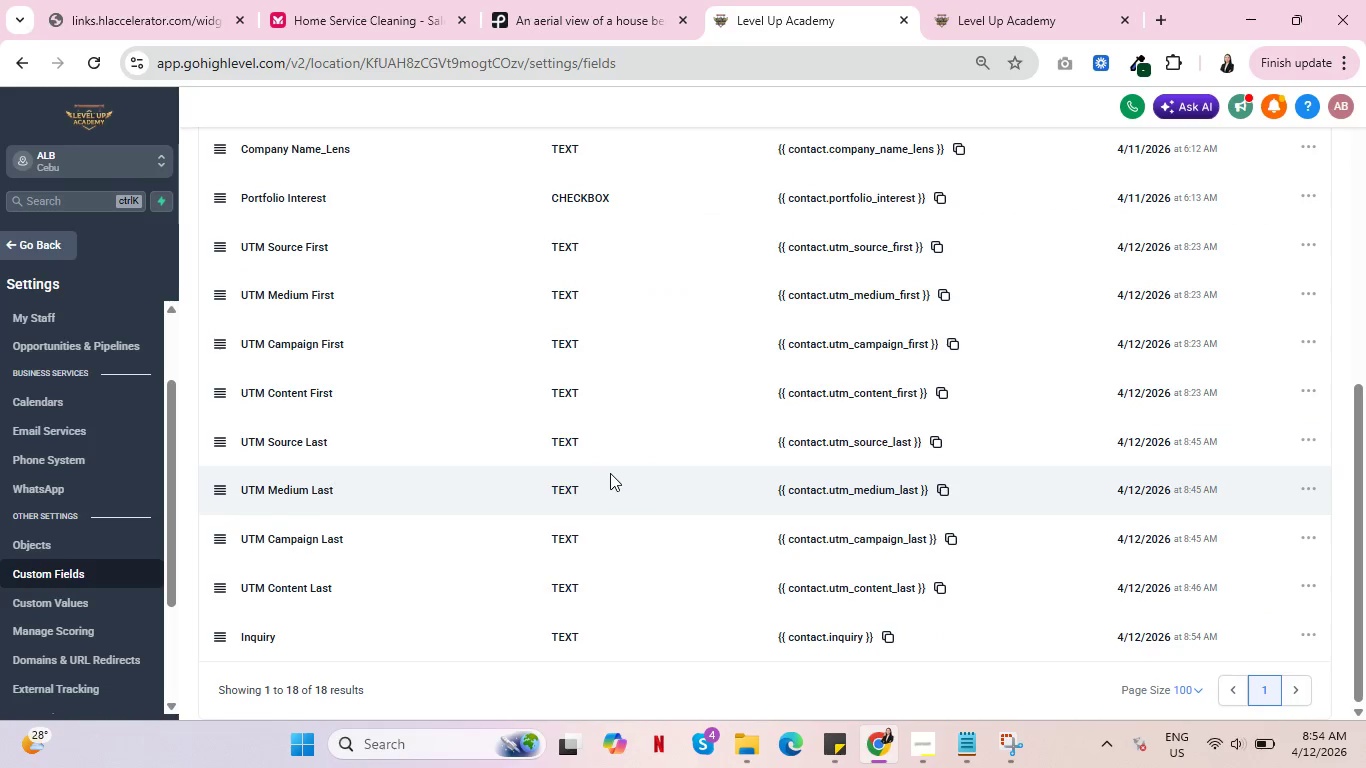 
left_click([50, 240])
 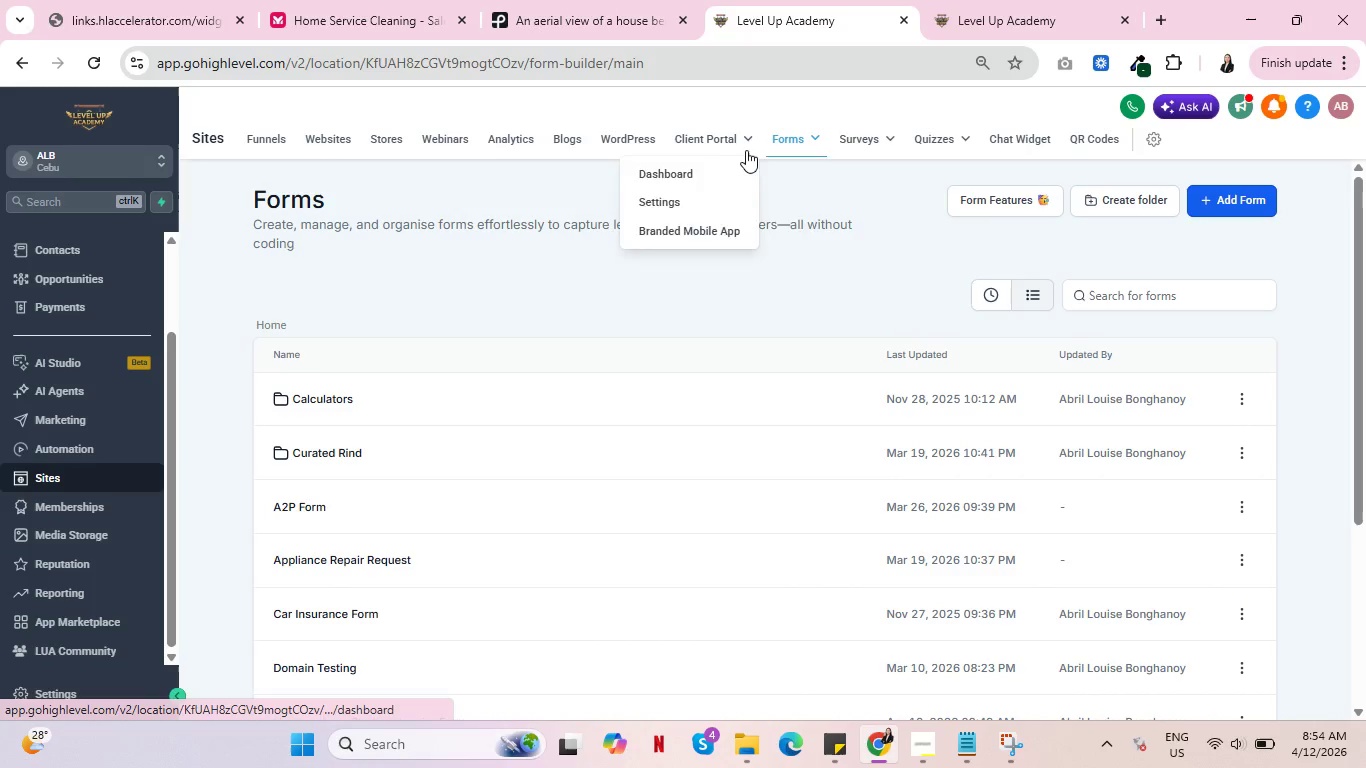 
scroll: coordinate [442, 531], scroll_direction: down, amount: 3.0
 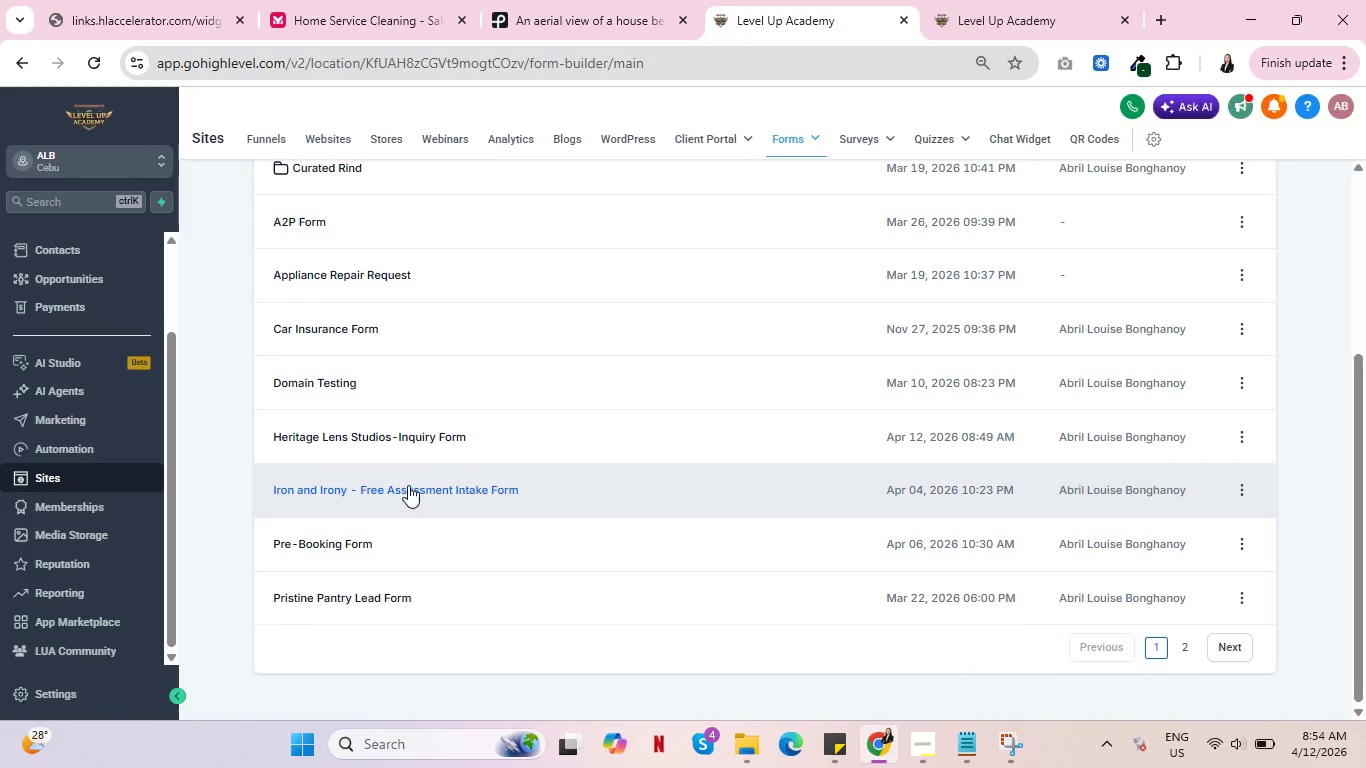 
left_click([400, 440])
 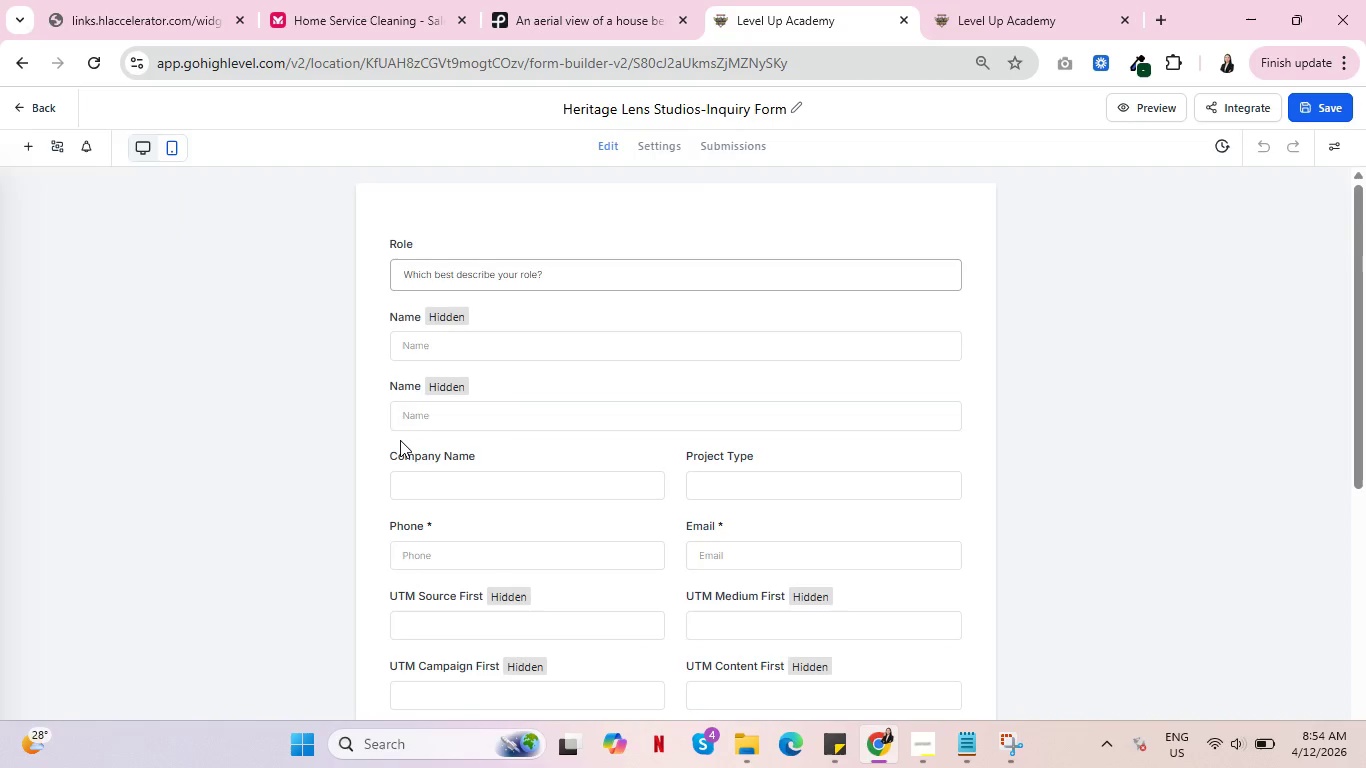 
wait(9.45)
 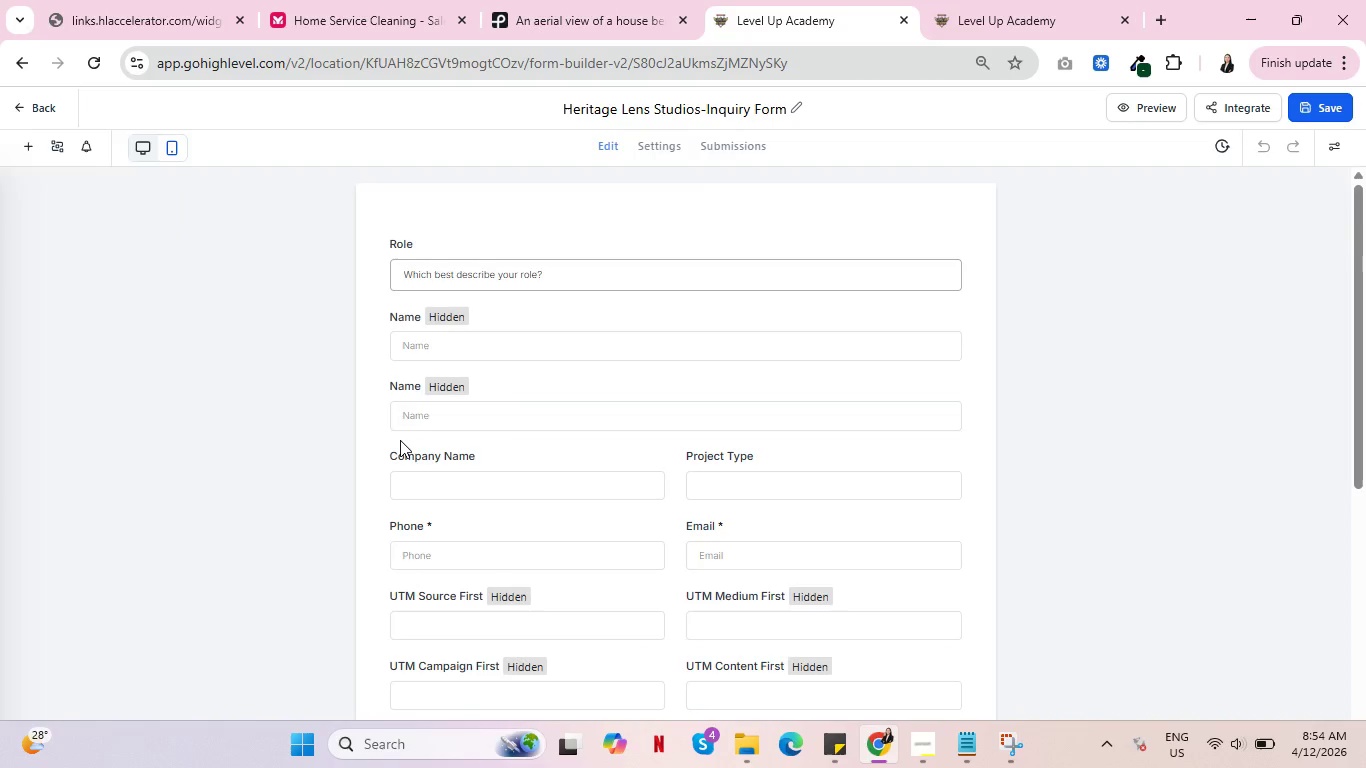 
left_click([196, 212])
 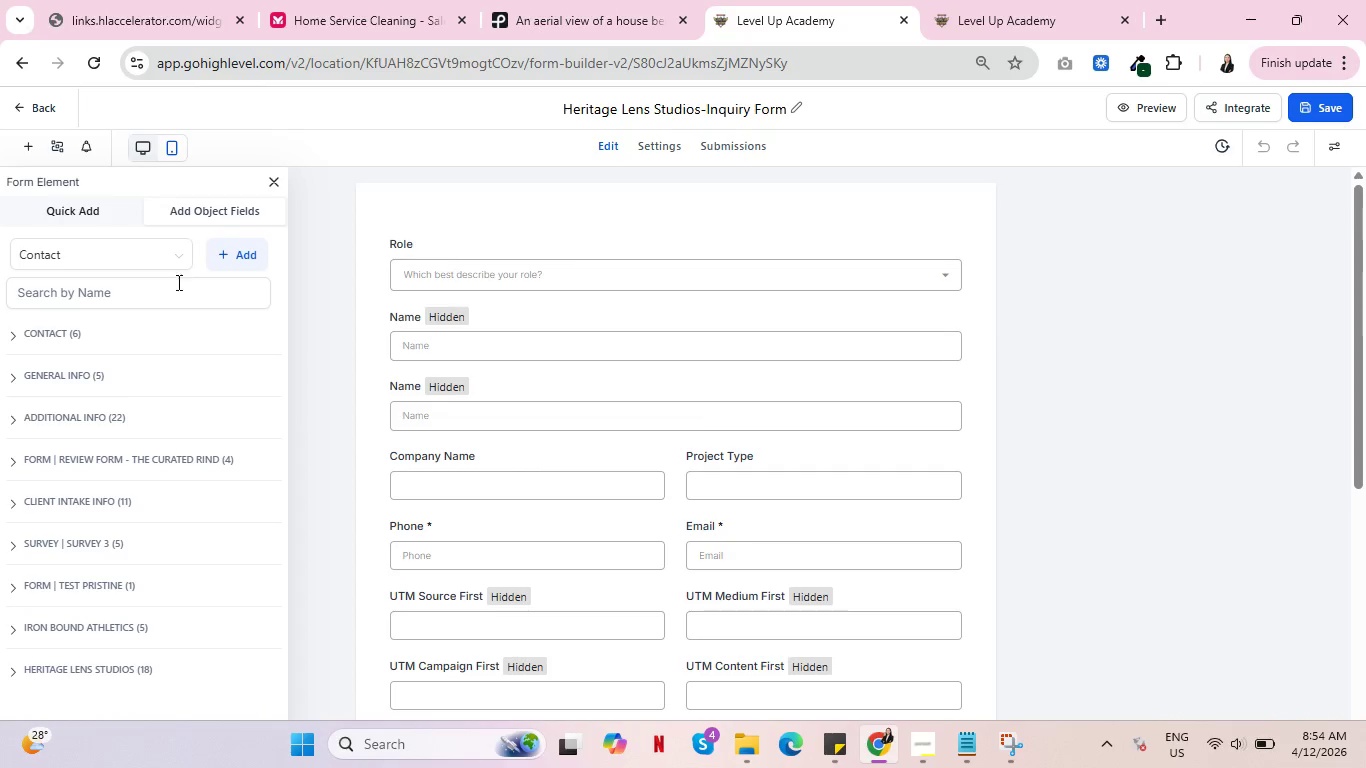 
scroll: coordinate [191, 495], scroll_direction: down, amount: 6.0
 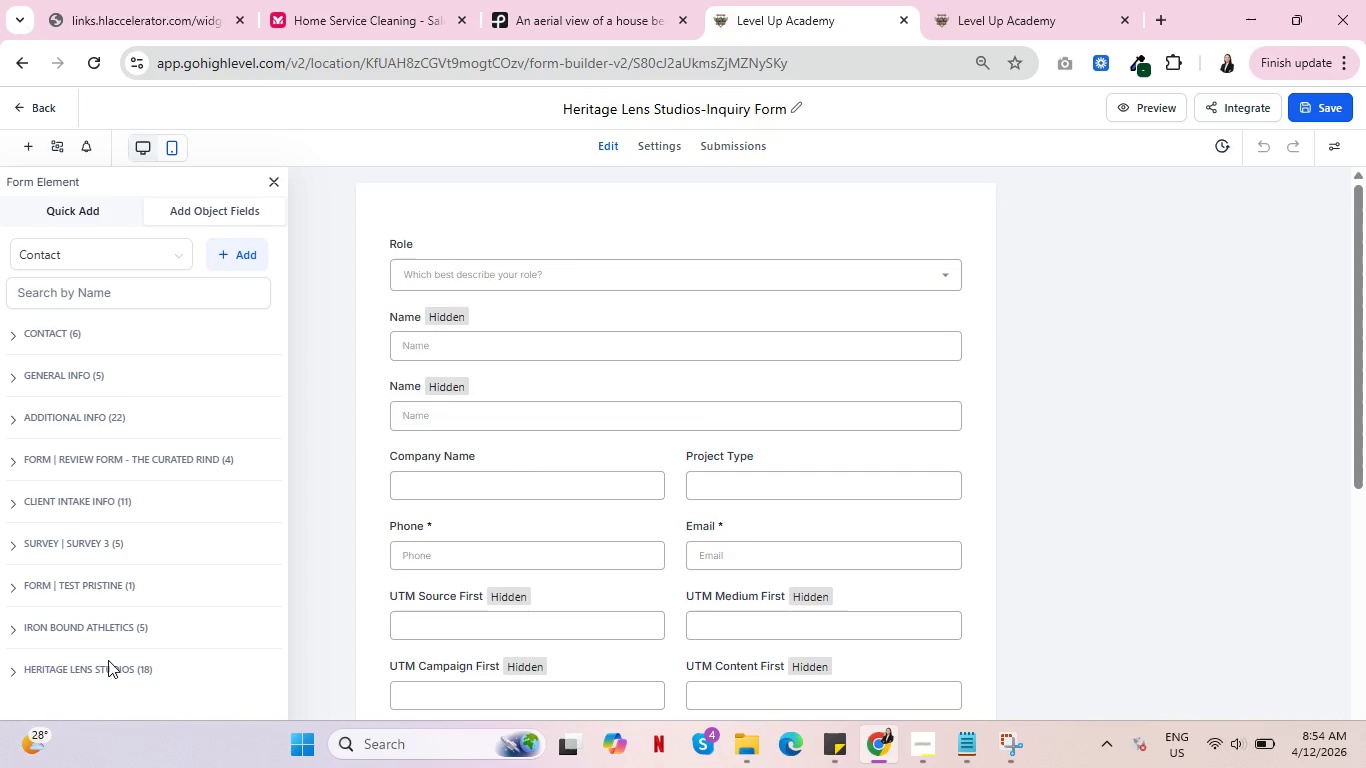 
left_click([108, 671])
 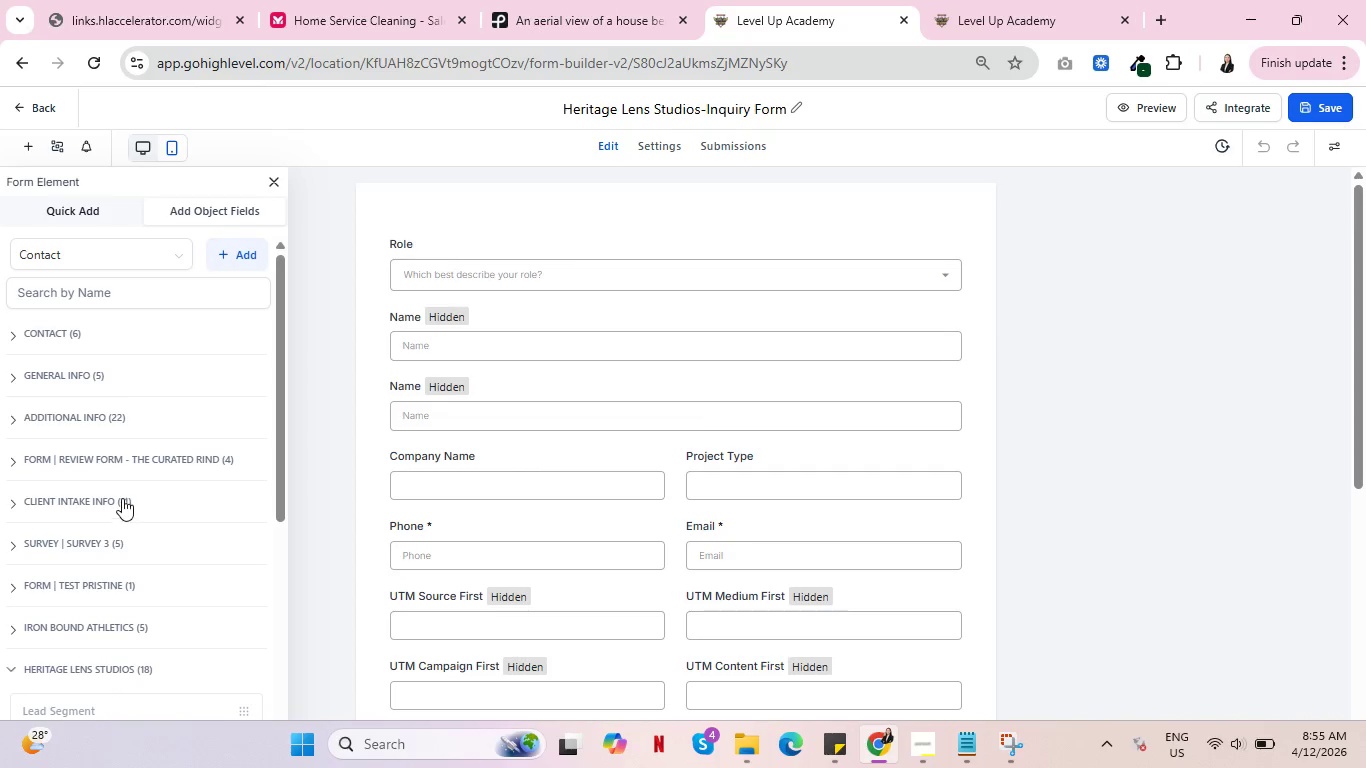 
scroll: coordinate [123, 500], scroll_direction: down, amount: 5.0
 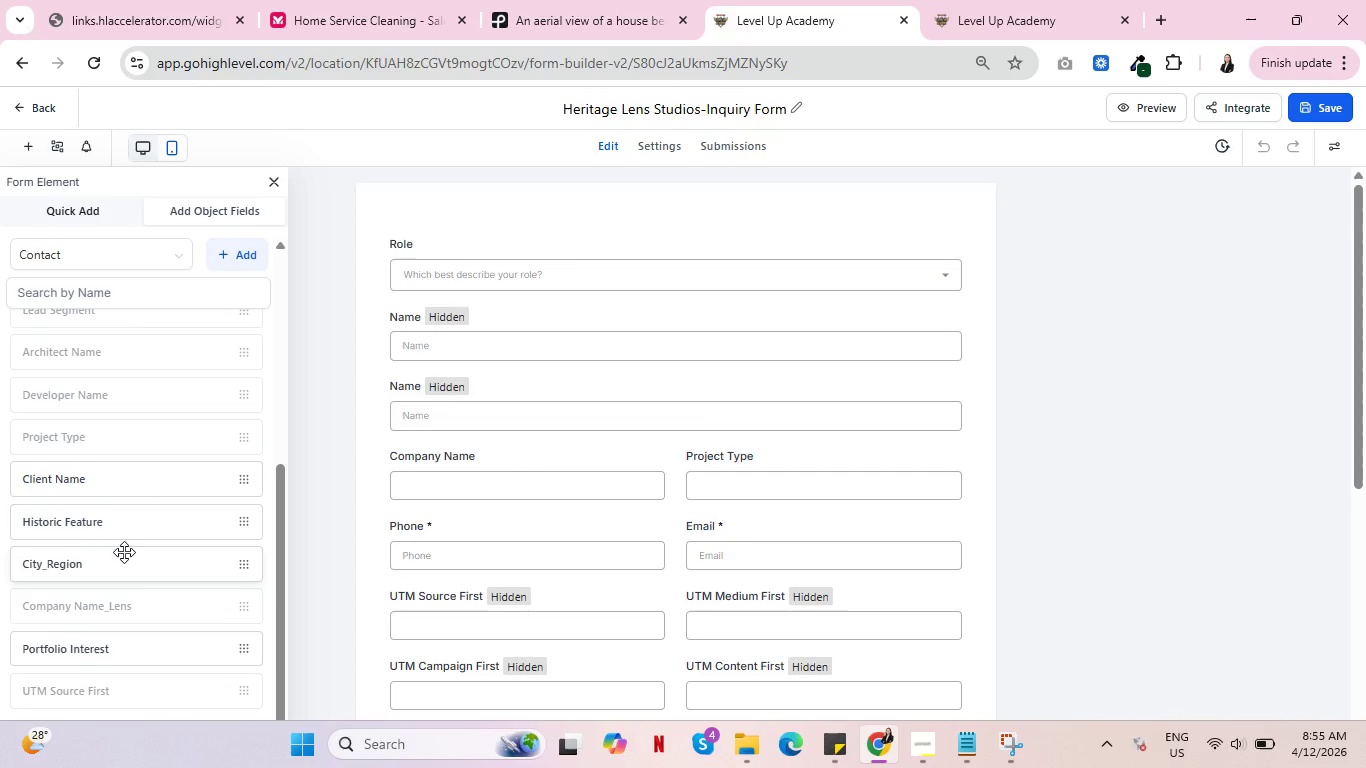 
scroll: coordinate [134, 560], scroll_direction: up, amount: 1.0
 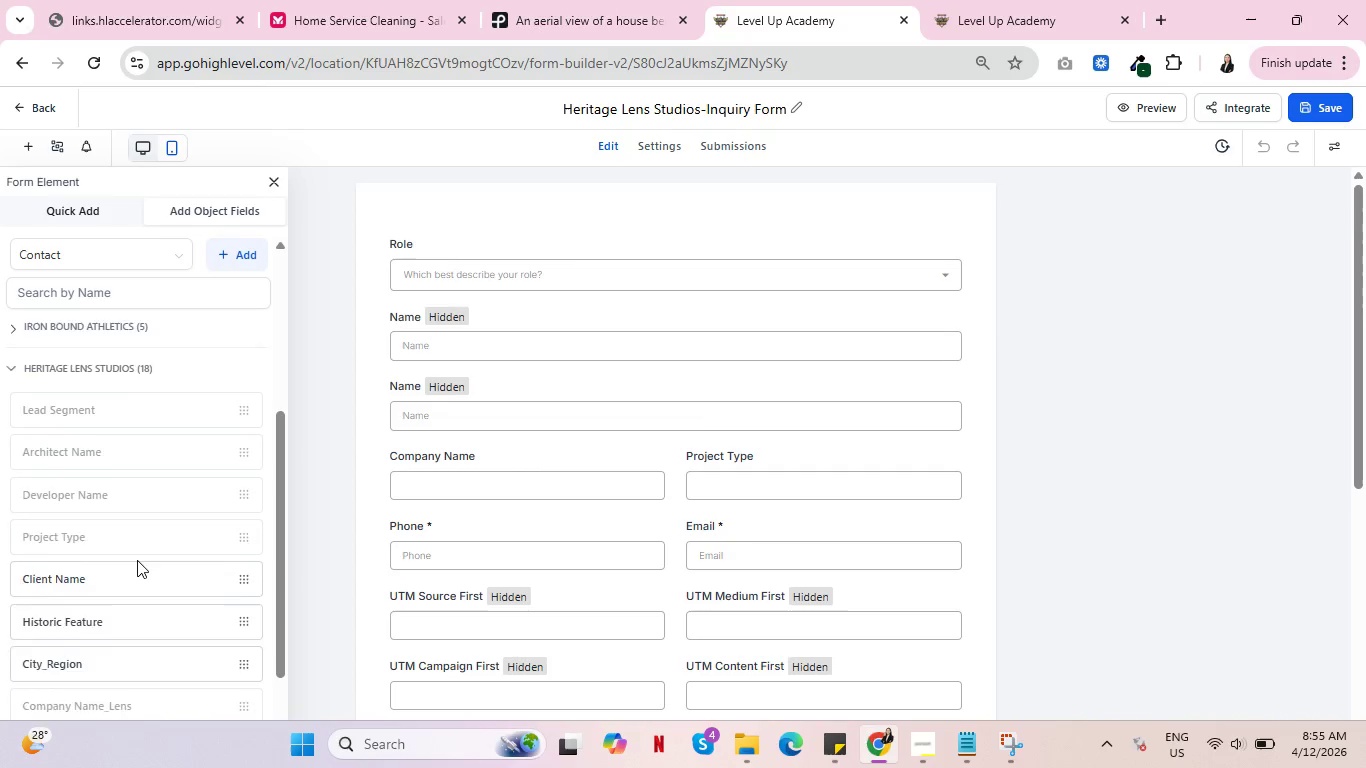 
scroll: coordinate [137, 560], scroll_direction: down, amount: 3.0
 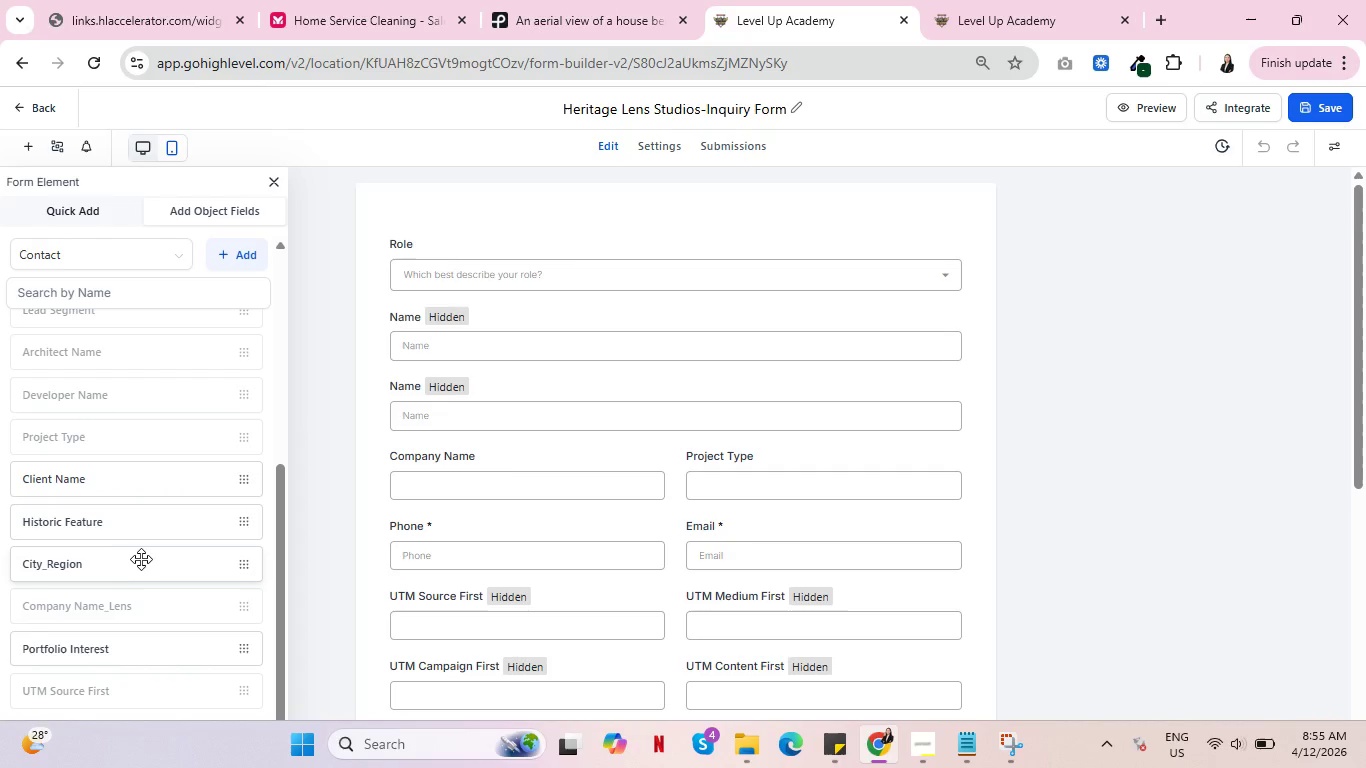 
wait(5.19)
 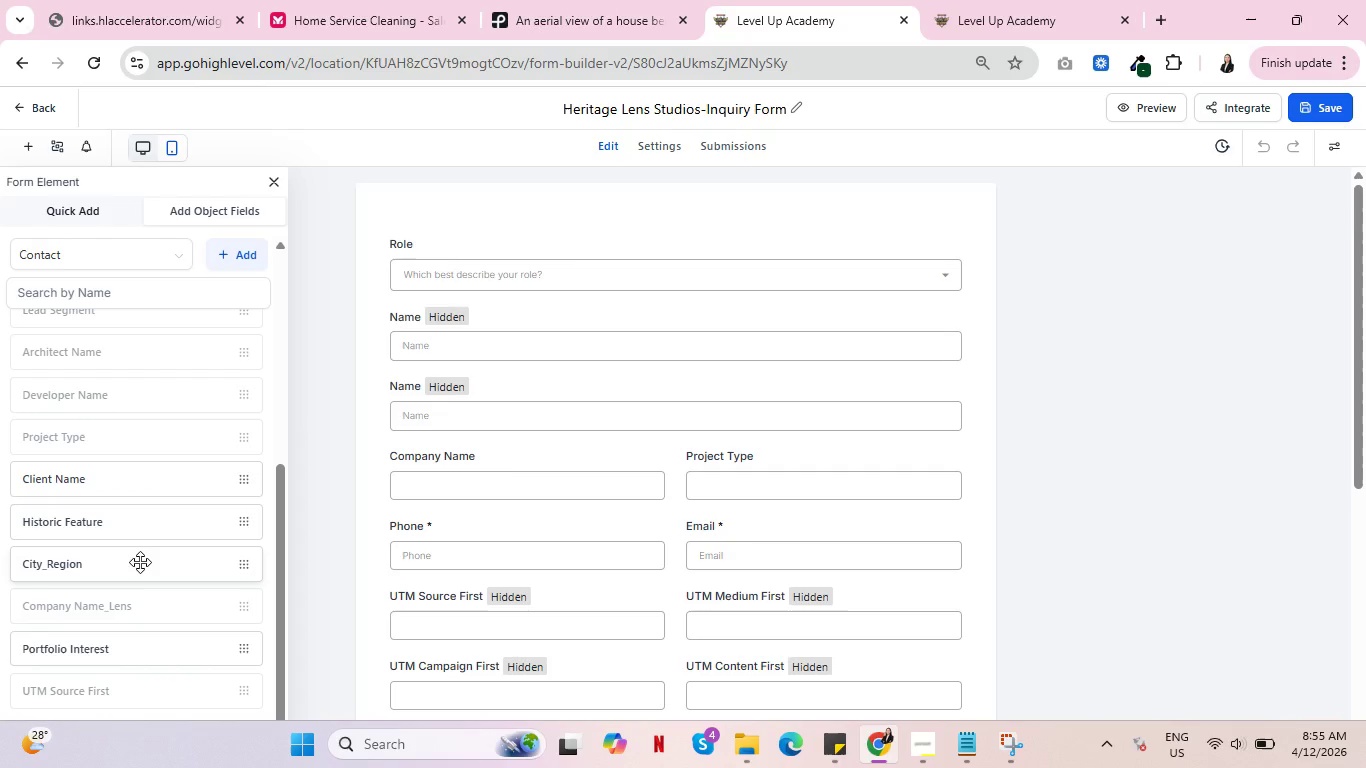 
scroll: coordinate [149, 562], scroll_direction: down, amount: 5.0
 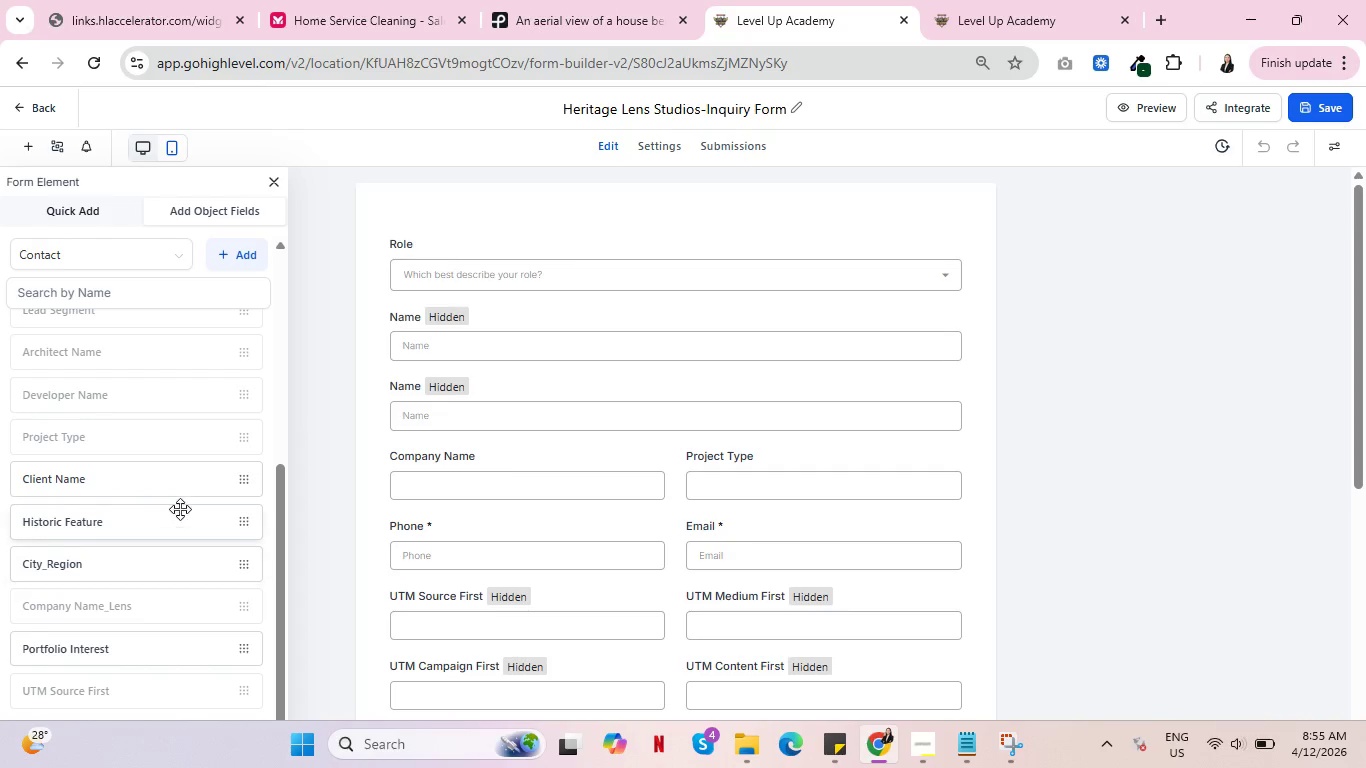 
scroll: coordinate [178, 500], scroll_direction: up, amount: 5.0
 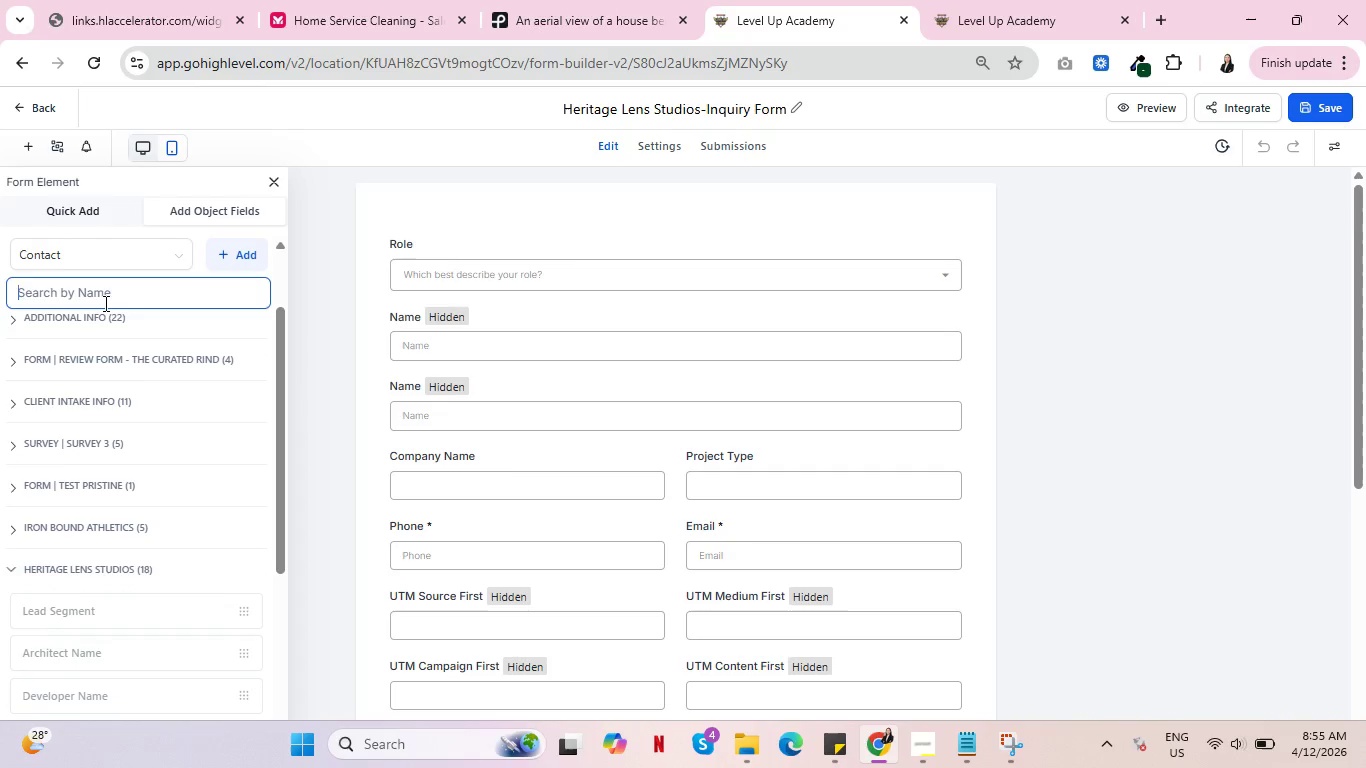 
type(in)
 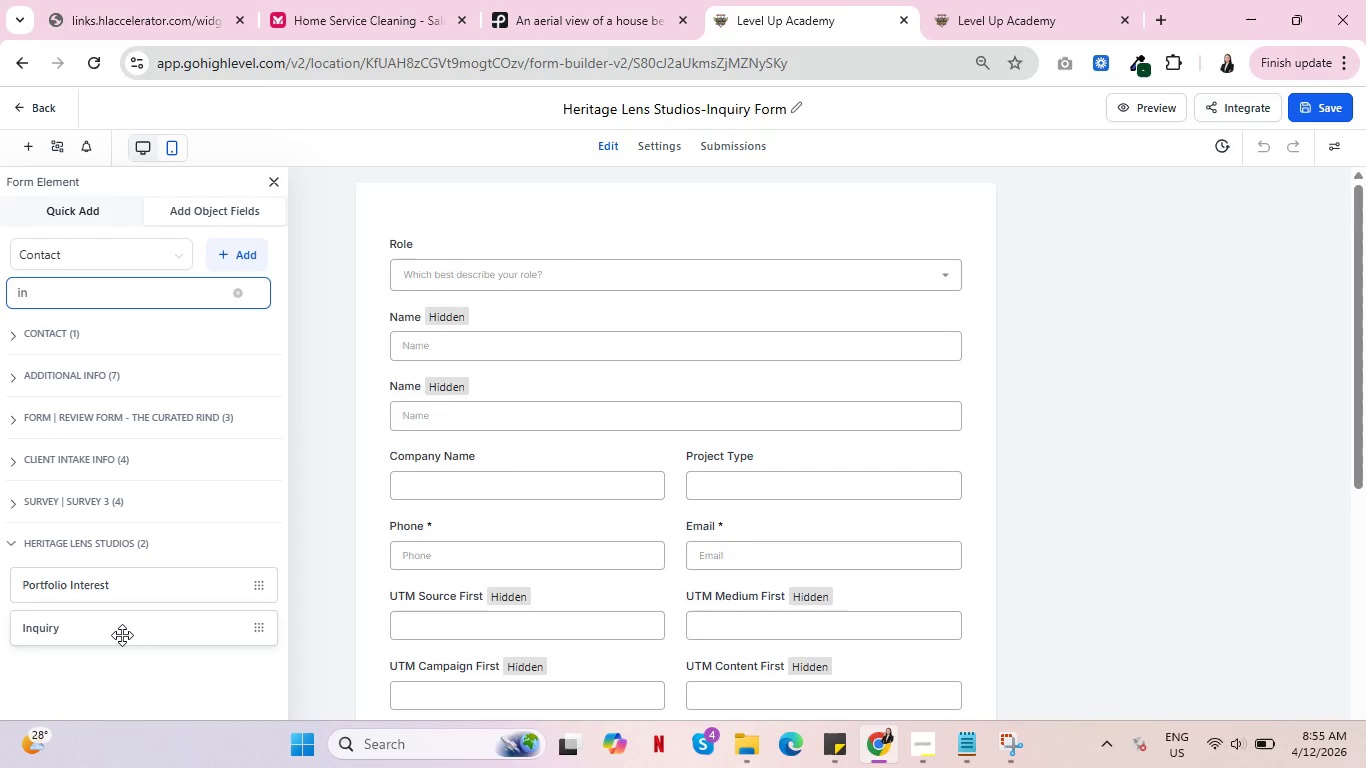 
left_click_drag(start_coordinate=[122, 630], to_coordinate=[555, 583])
 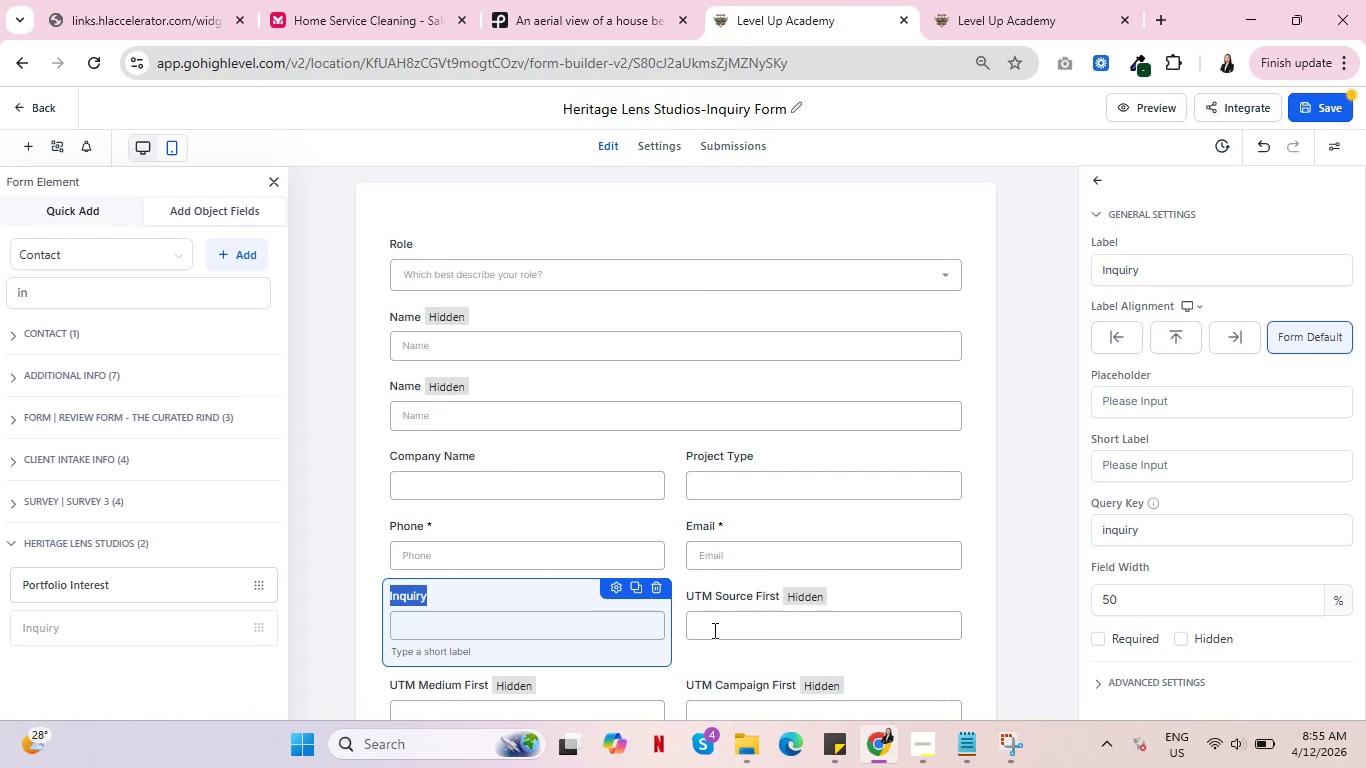 
left_click_drag(start_coordinate=[1134, 602], to_coordinate=[1093, 608])
 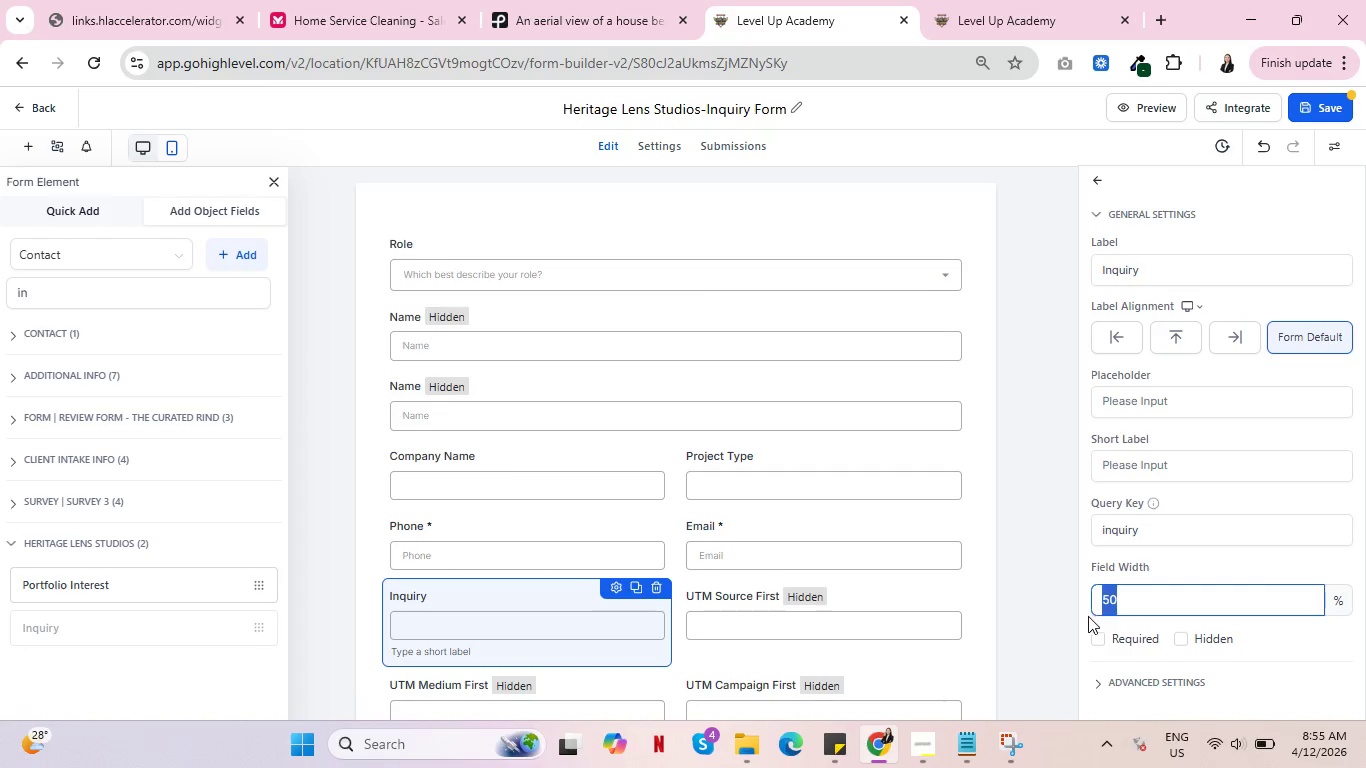 
type(100)
 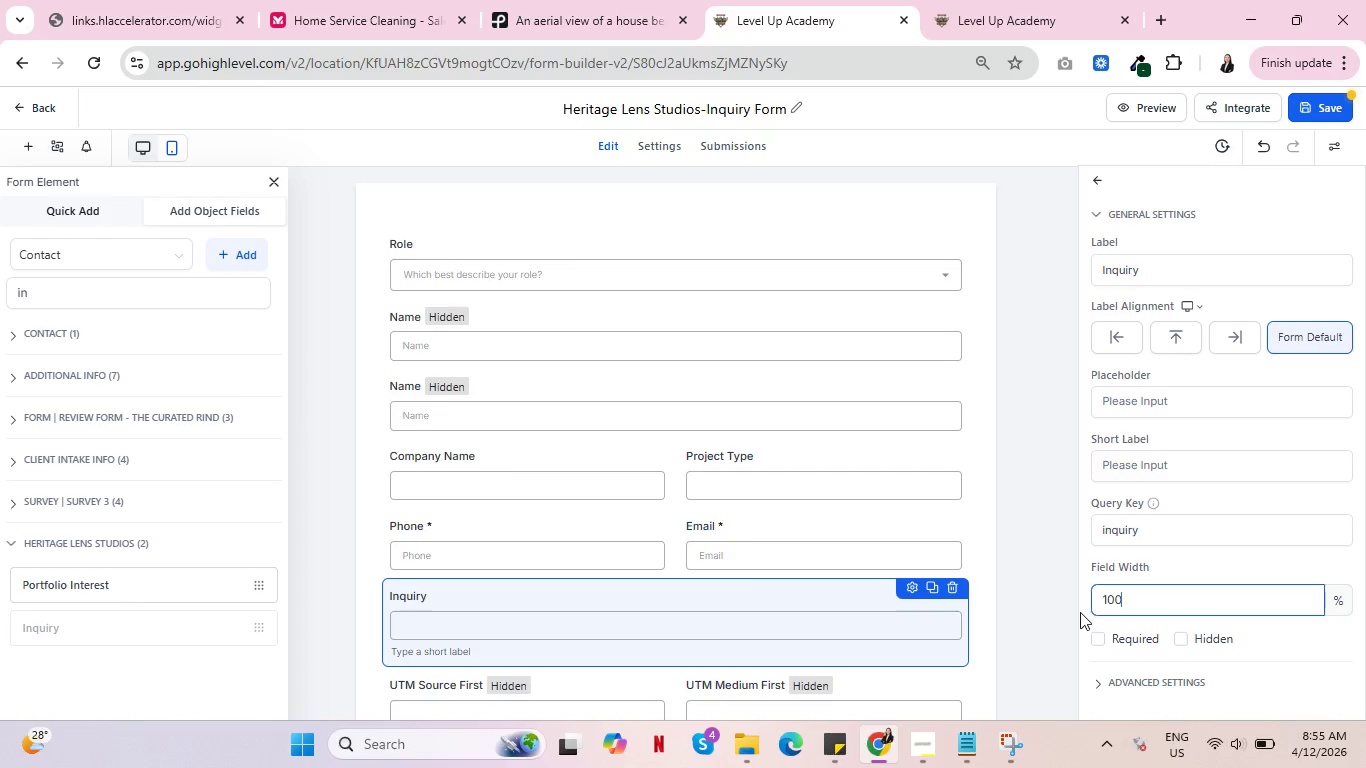 
left_click([977, 548])
 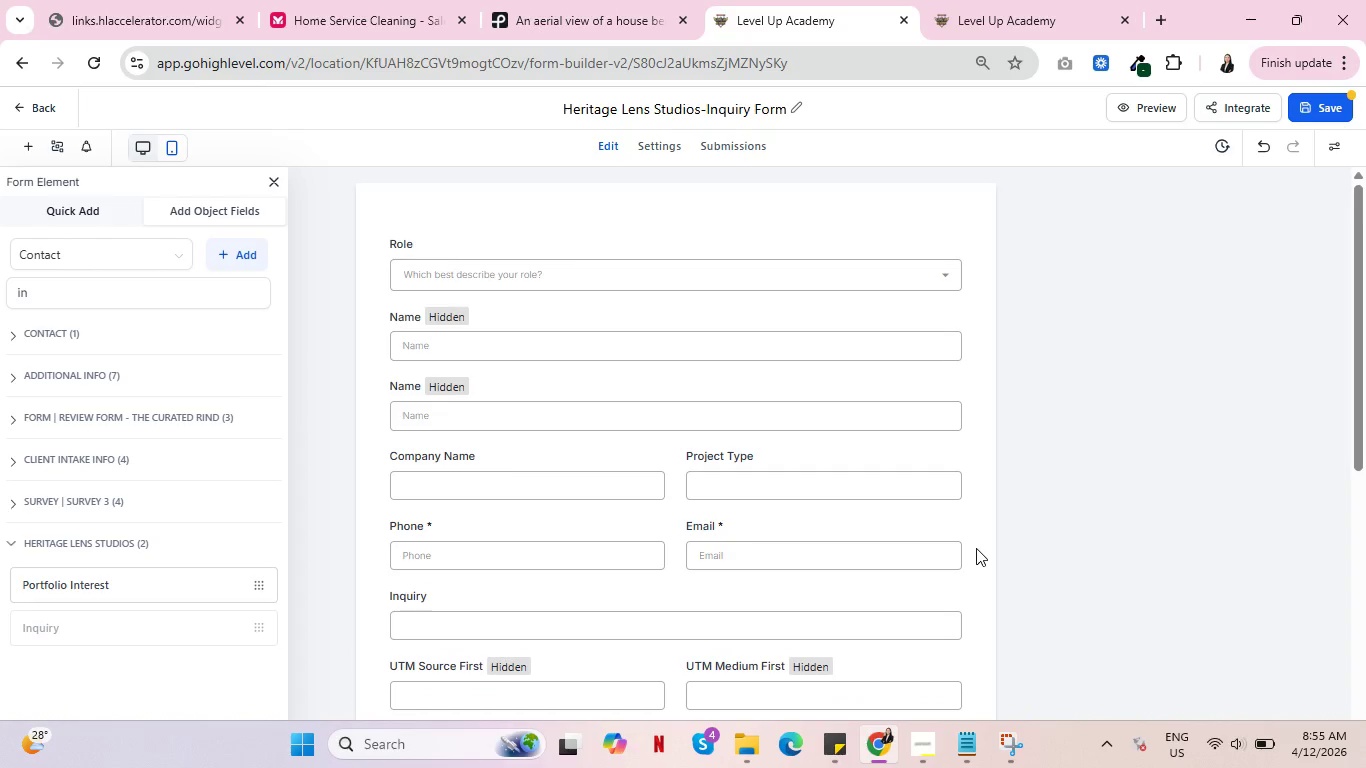 
wait(7.78)
 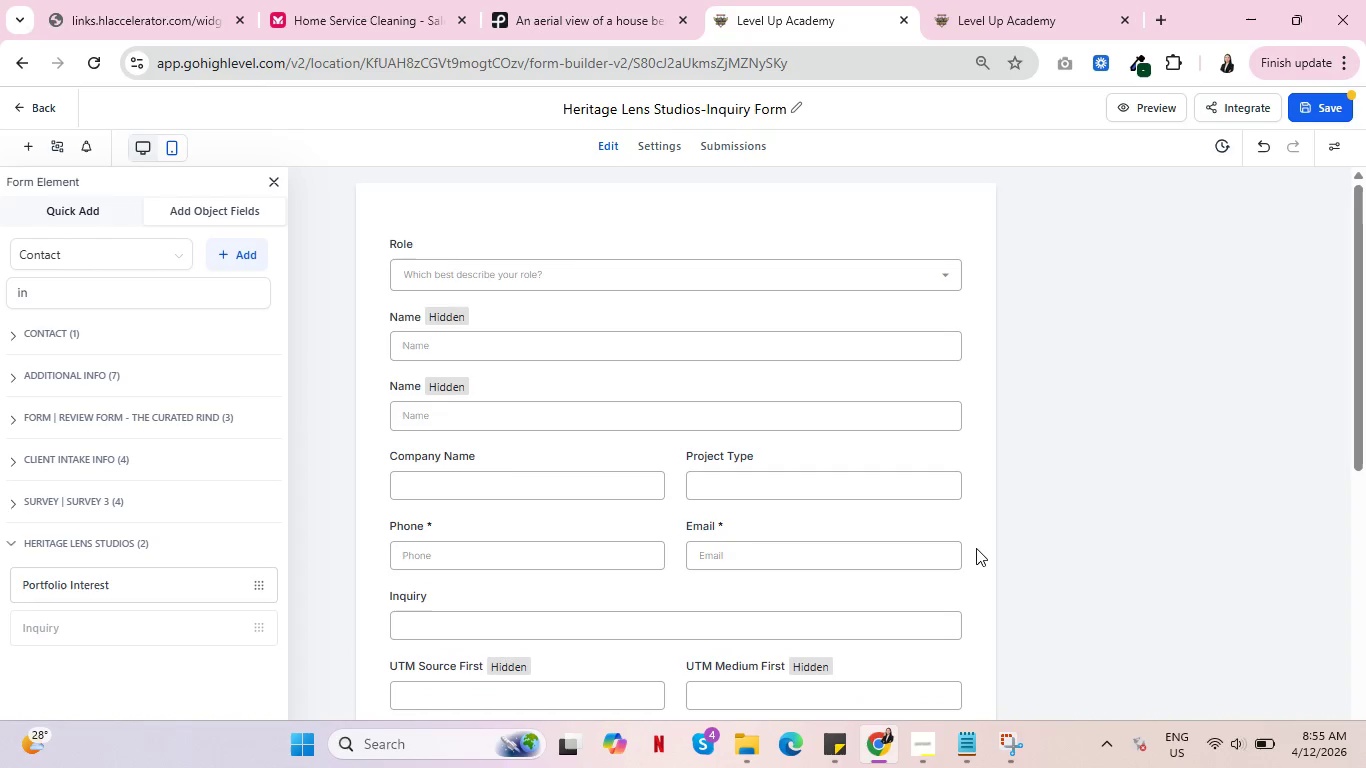 
left_click([1313, 110])
 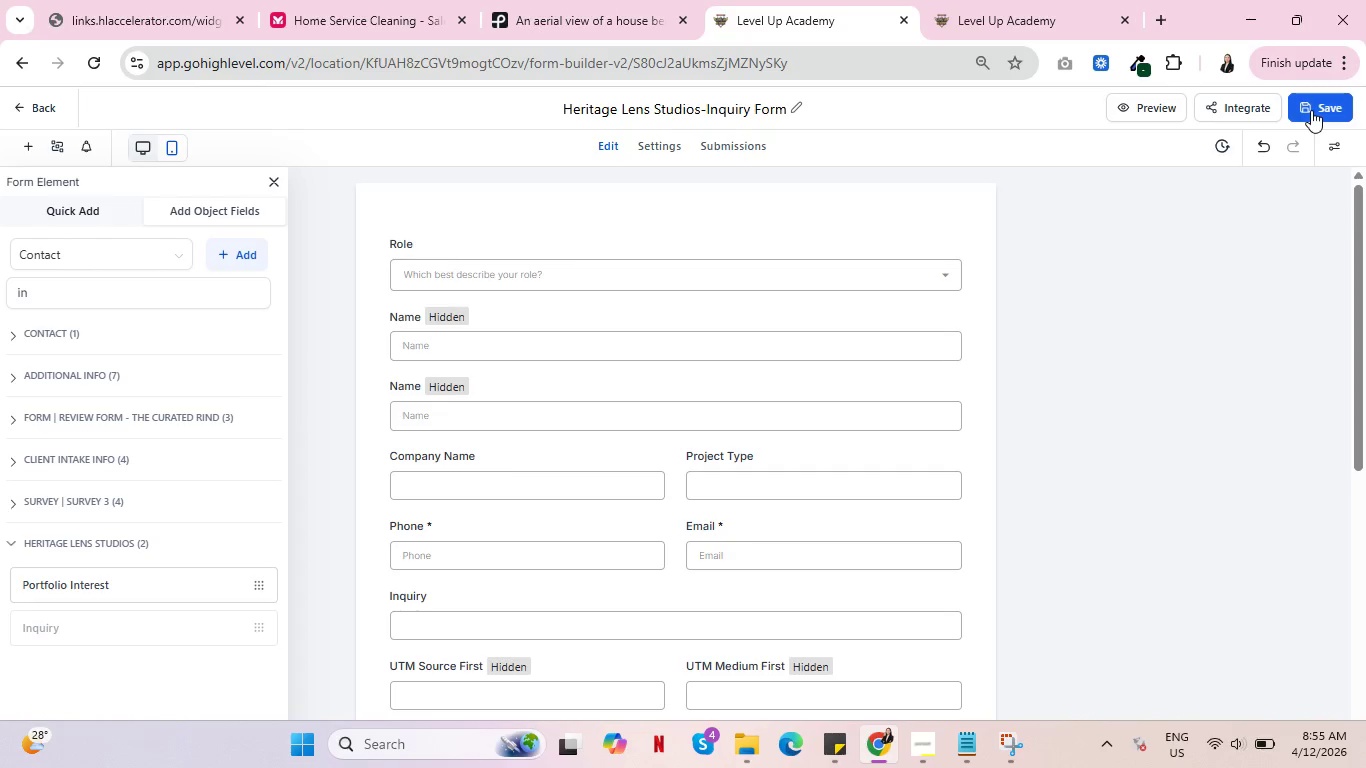 
left_click([1158, 105])
 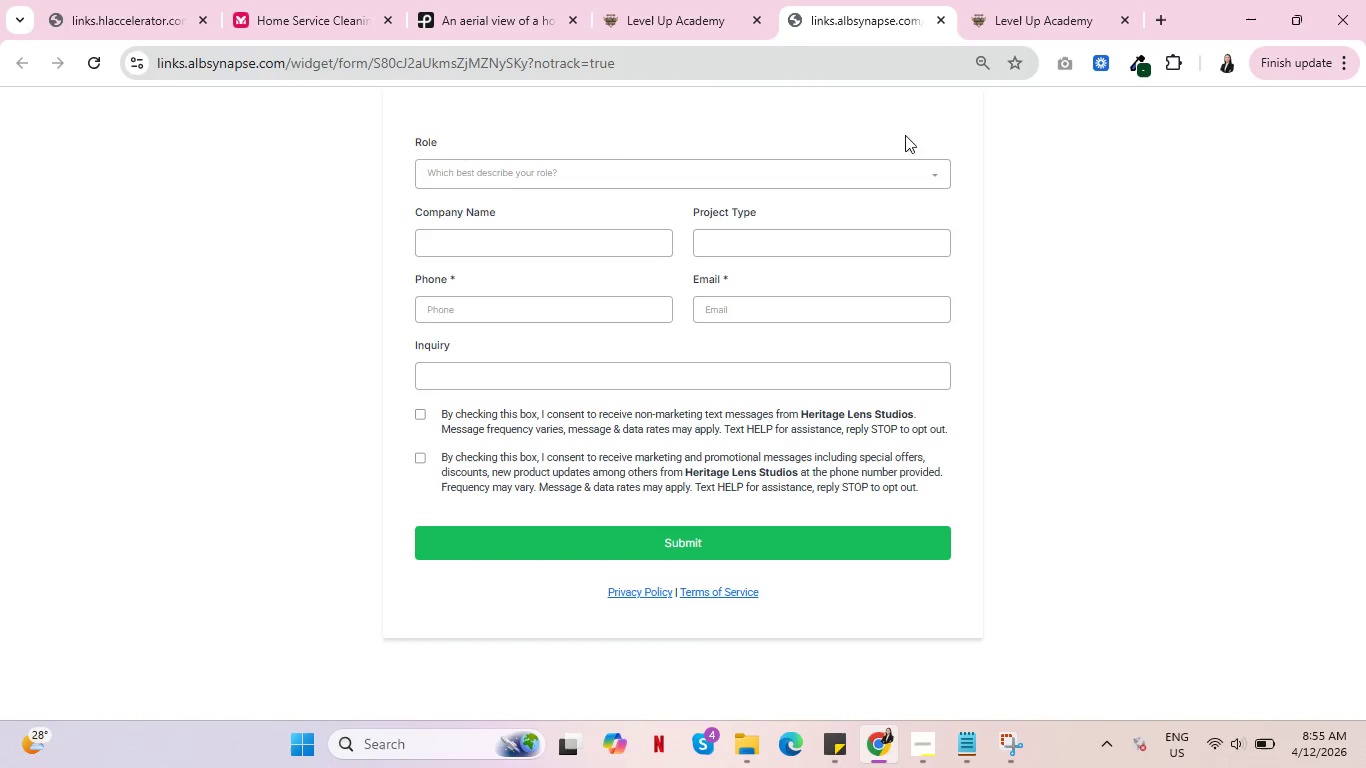 
left_click([581, 232])
 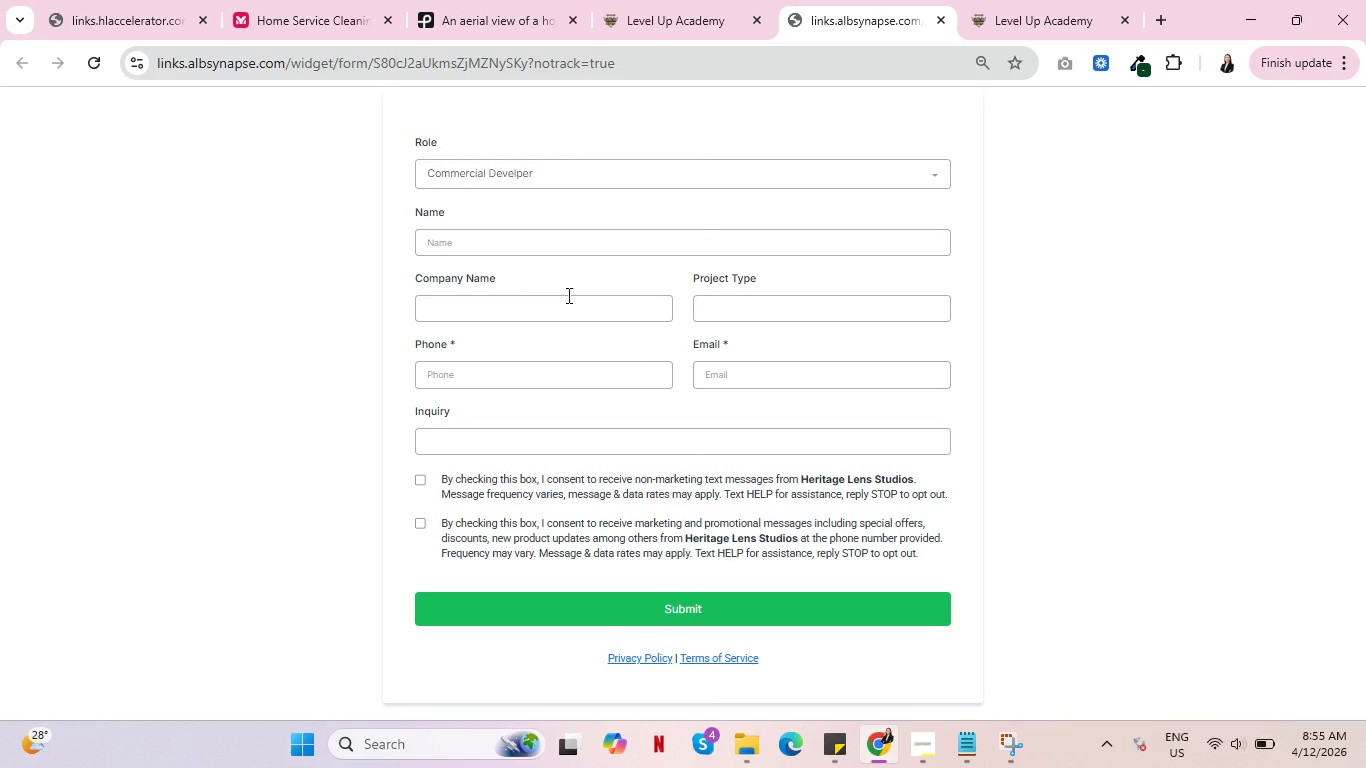 
wait(11.0)
 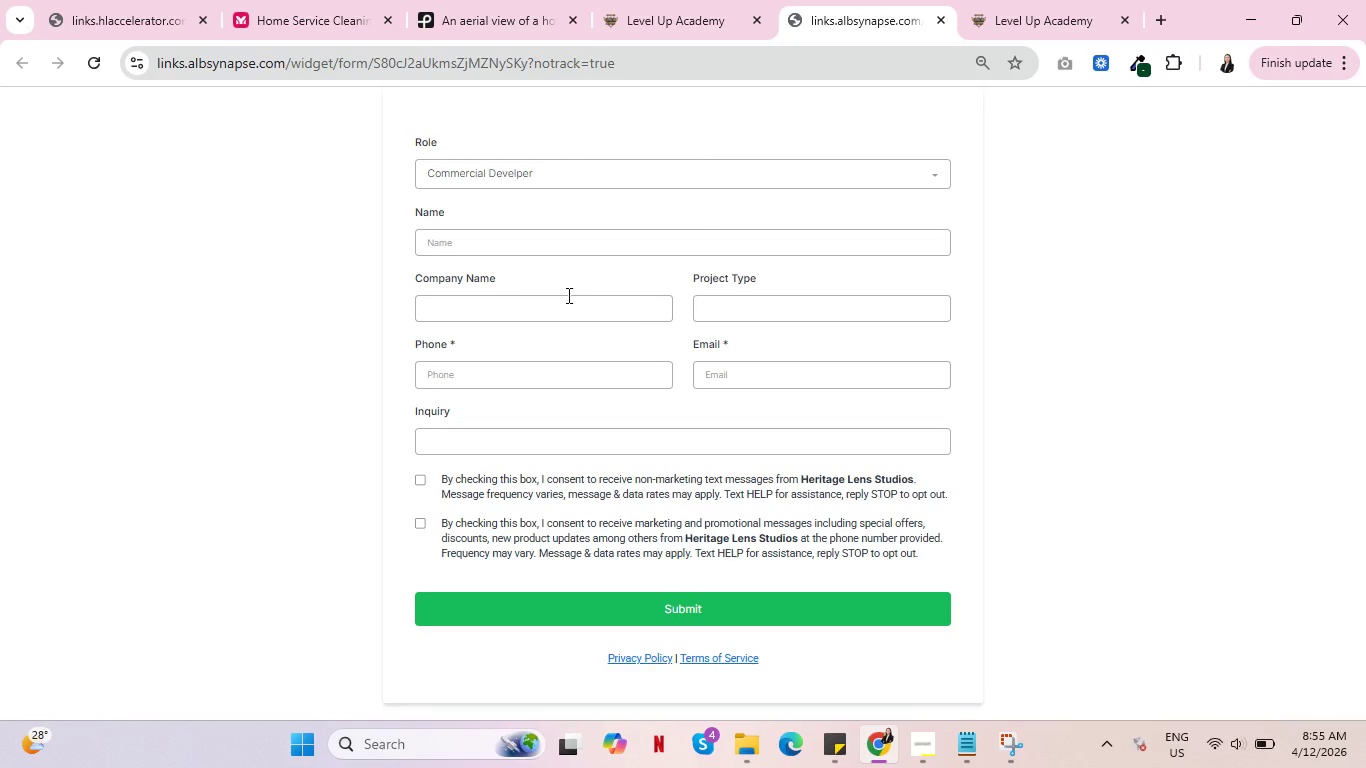 
left_click([718, 177])
 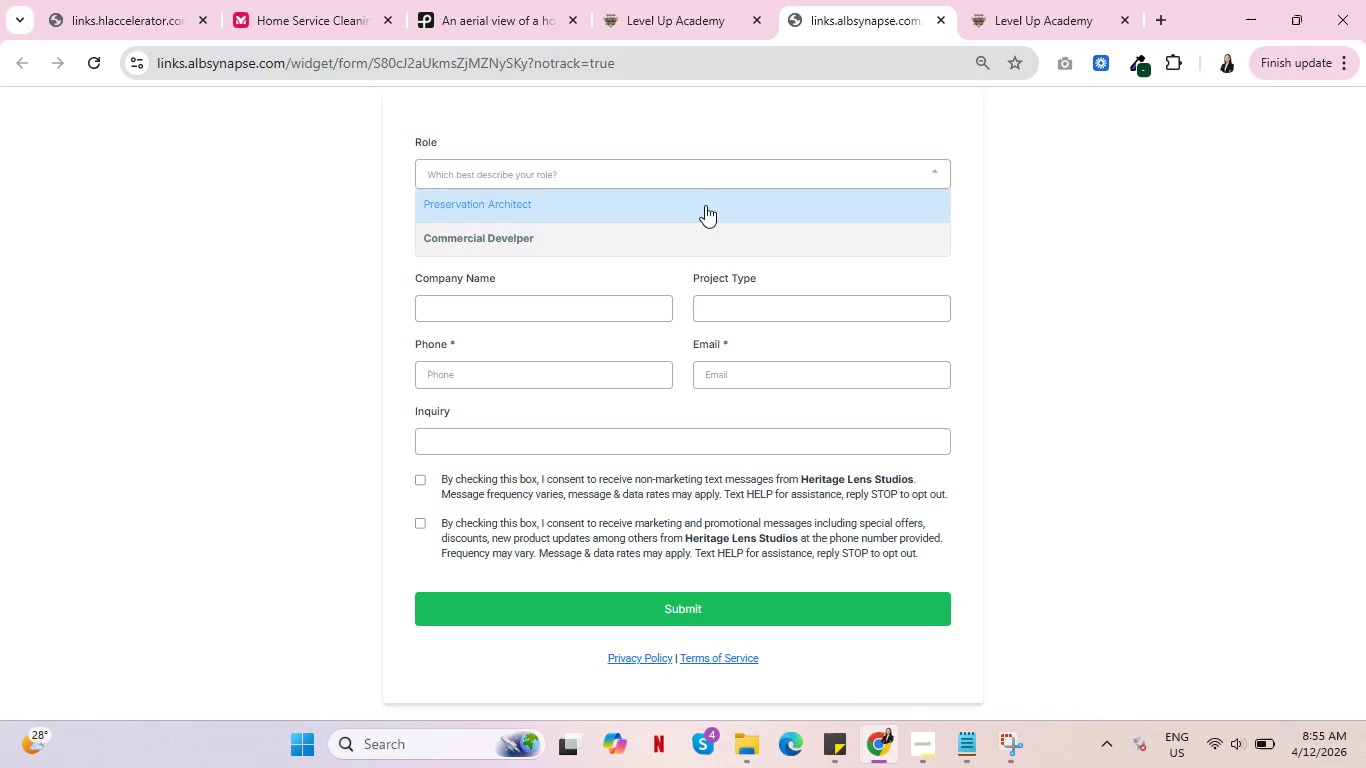 
left_click([705, 205])
 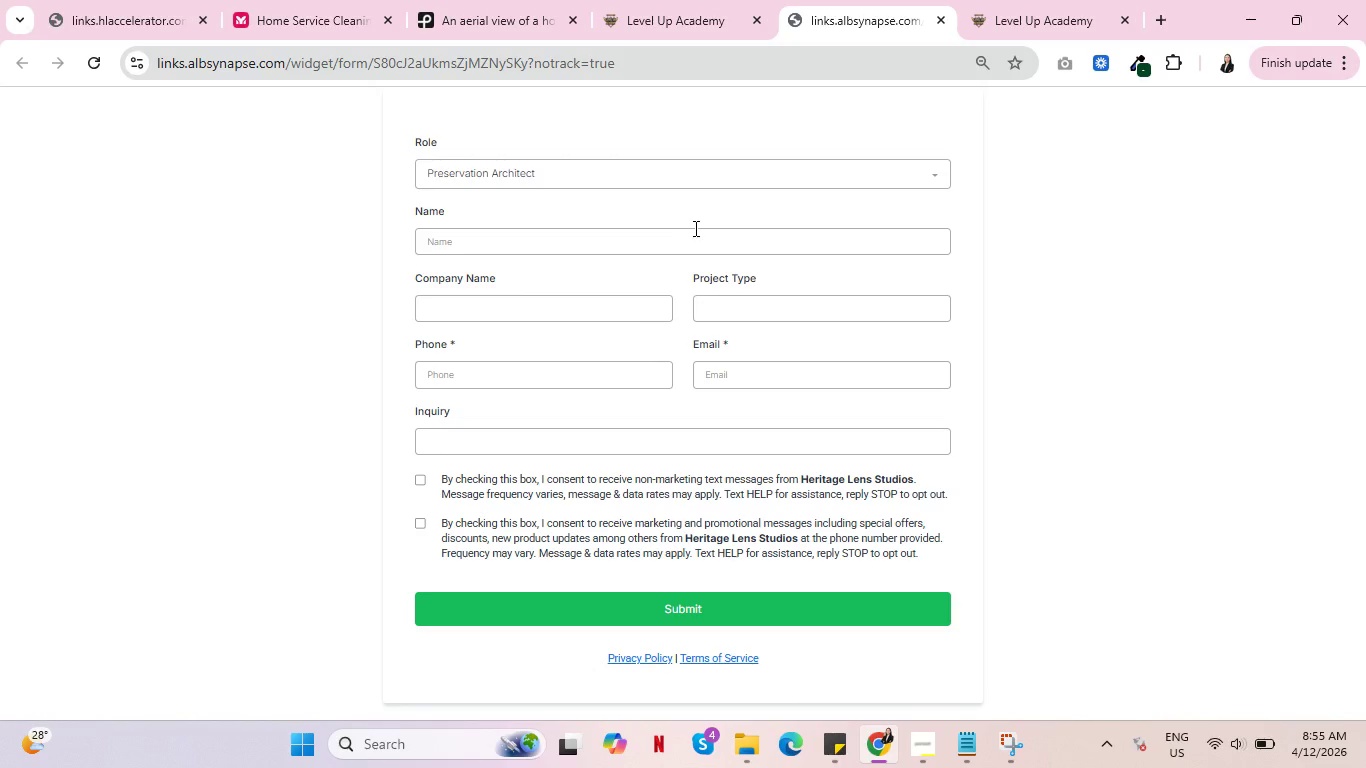 
left_click([936, 24])
 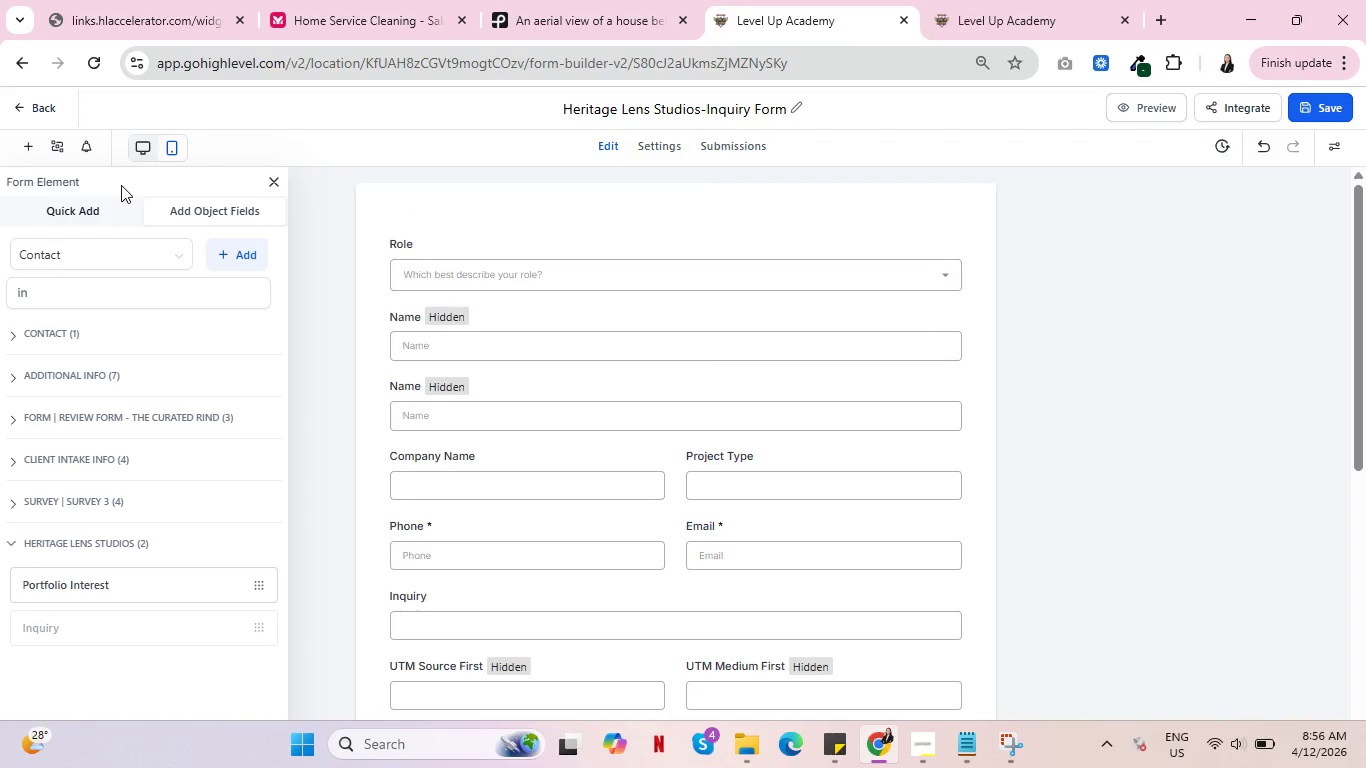 
left_click([45, 109])
 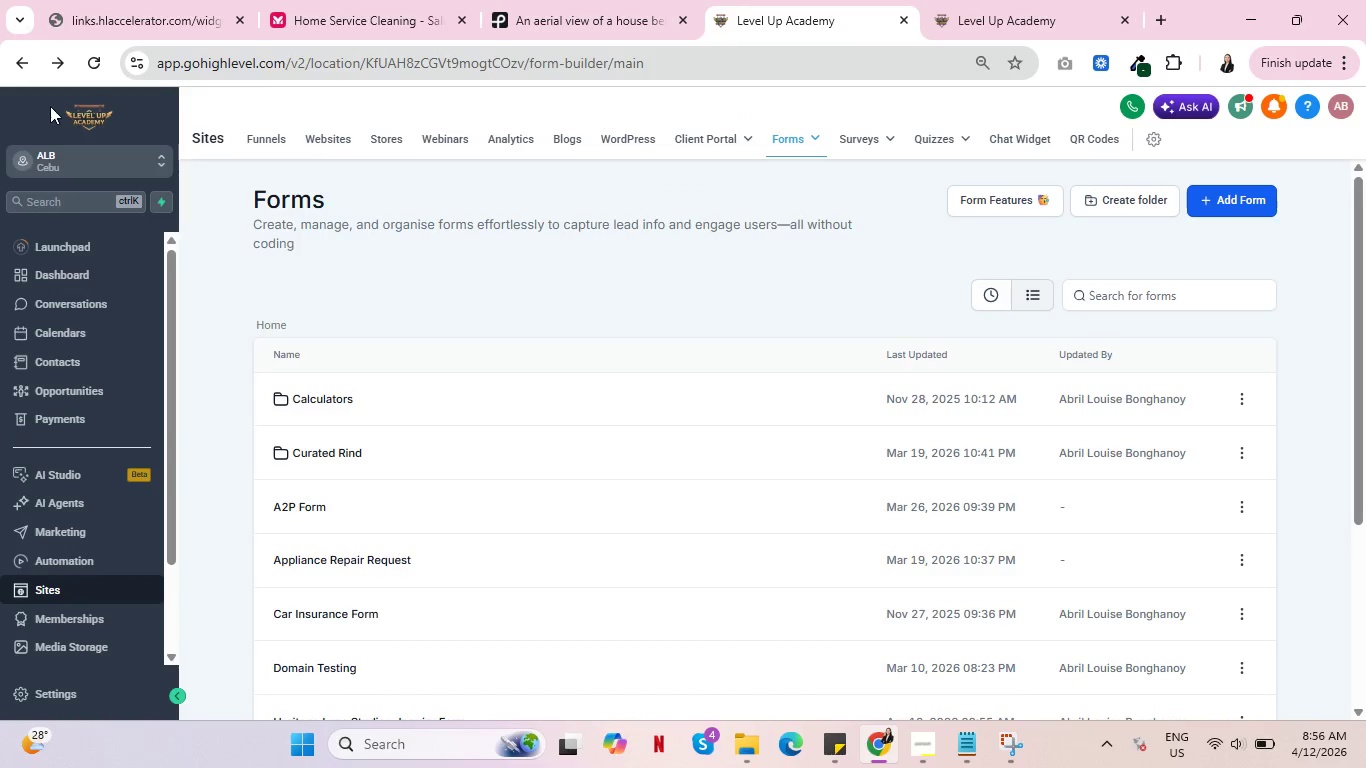 
left_click([1004, 0])
 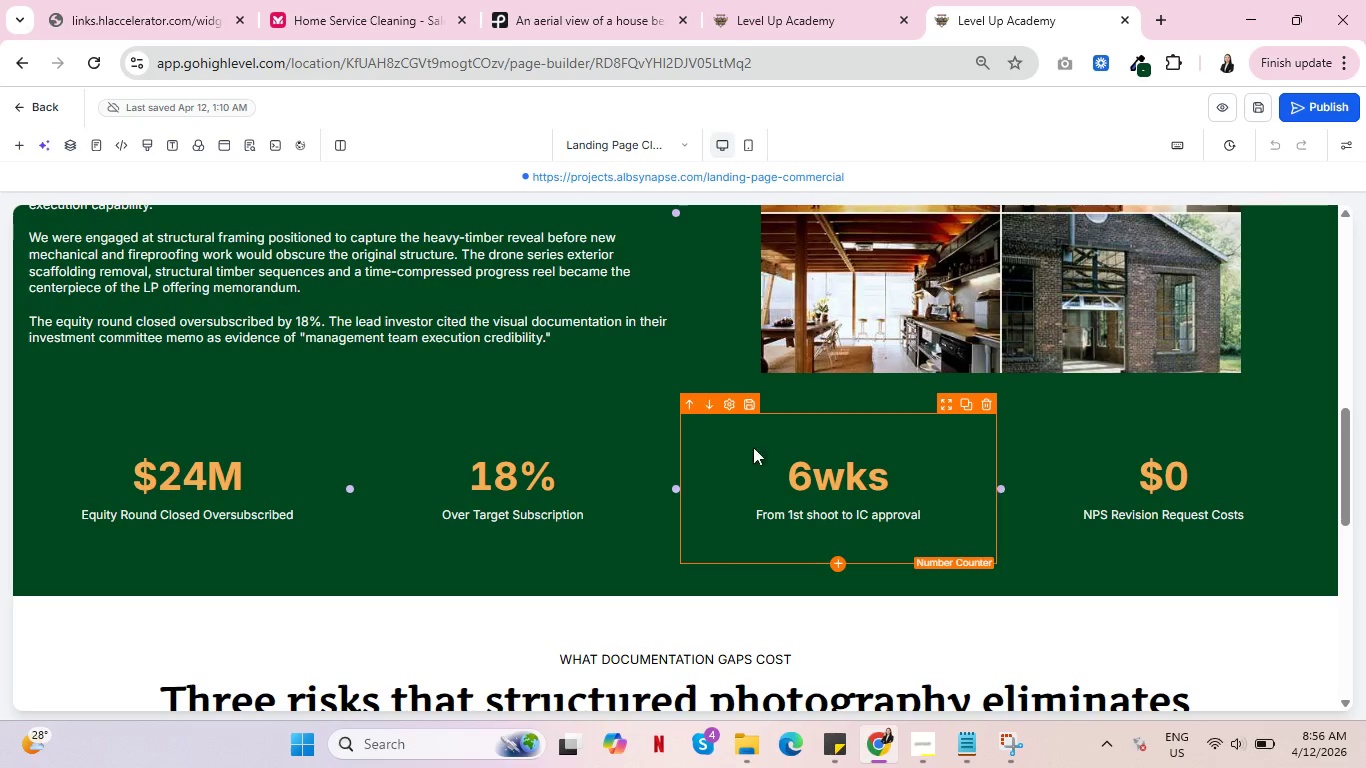 
scroll: coordinate [455, 487], scroll_direction: up, amount: 3.0
 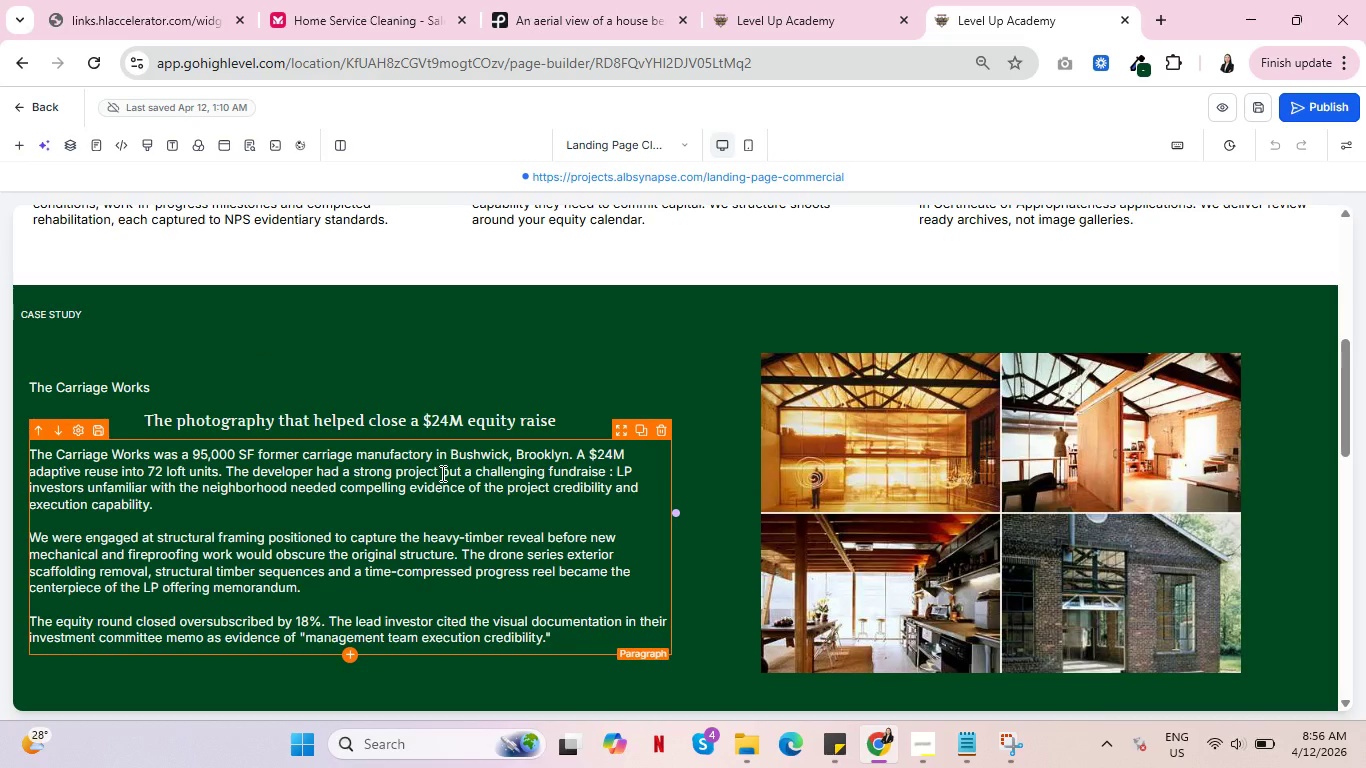 
wait(8.65)
 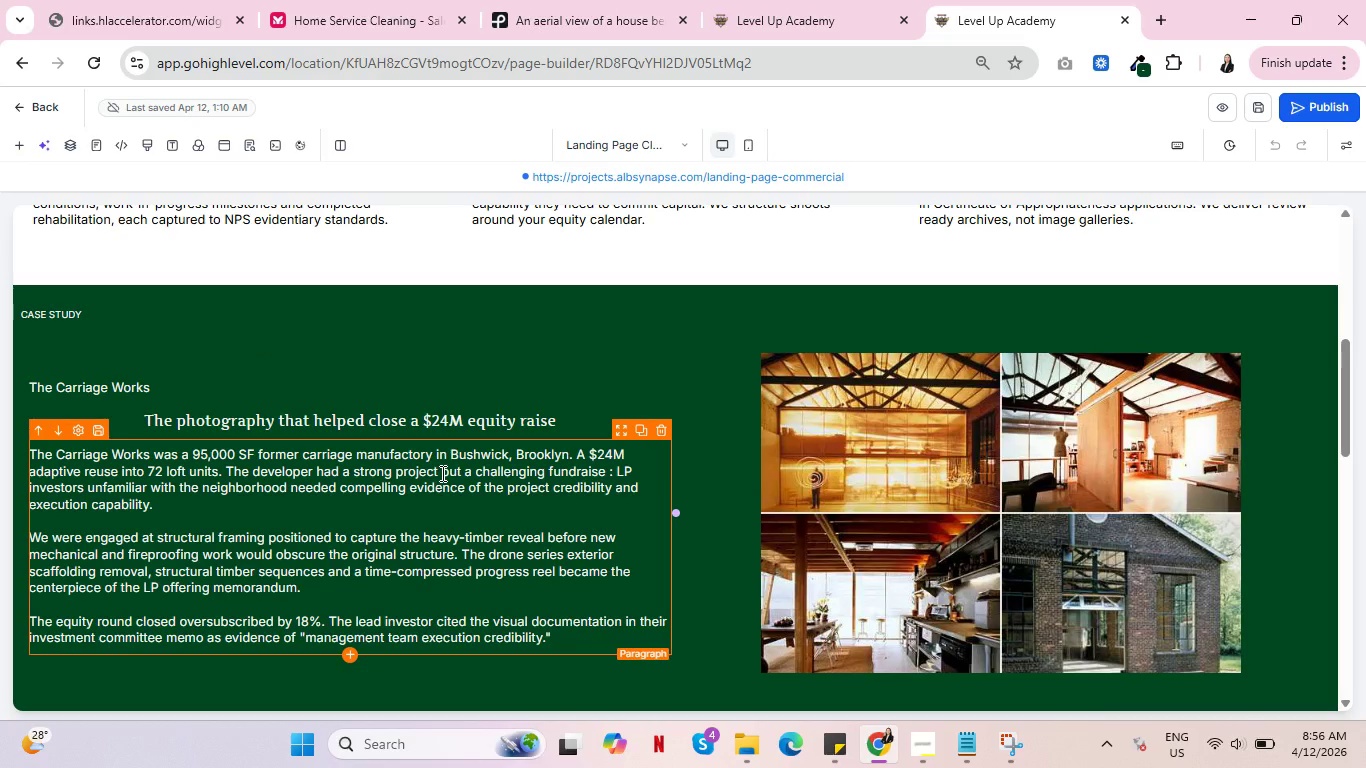 
scroll: coordinate [562, 475], scroll_direction: down, amount: 8.0
 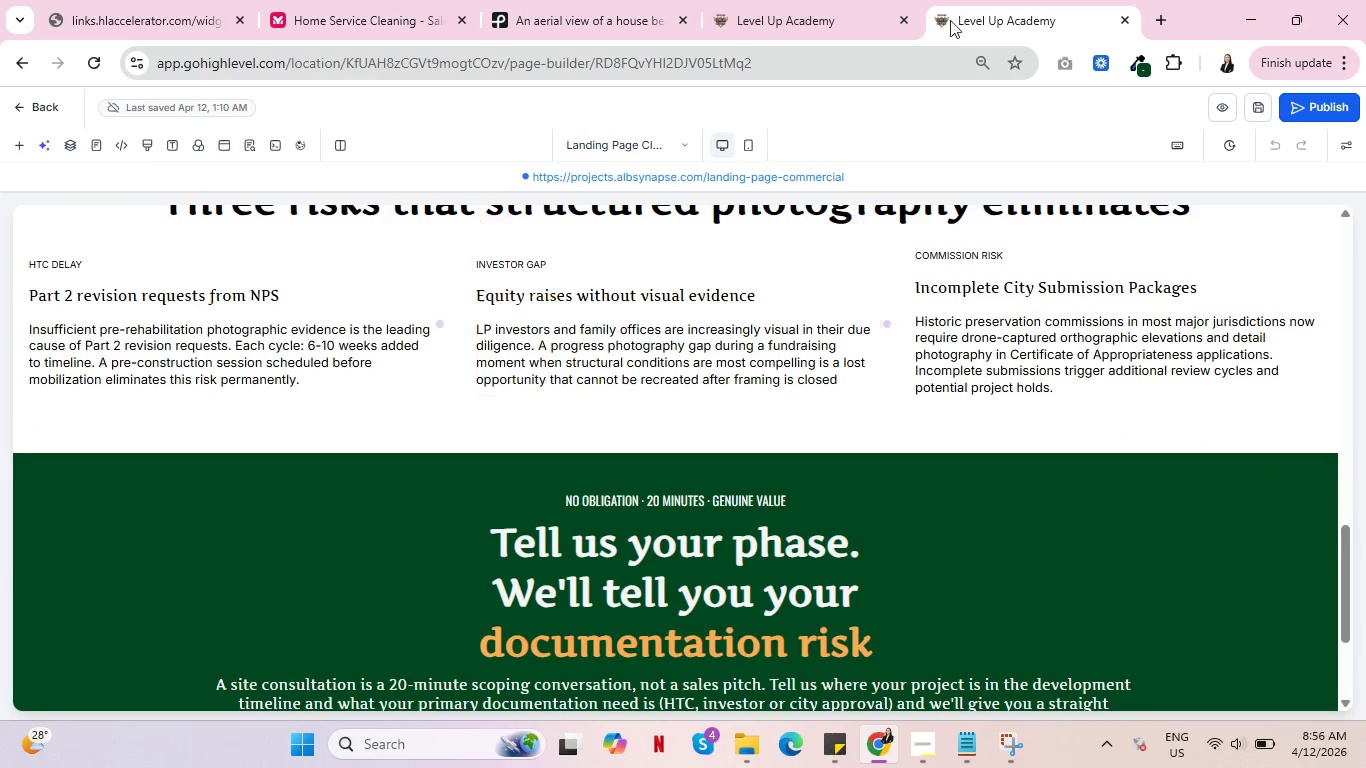 
left_click([793, 0])
 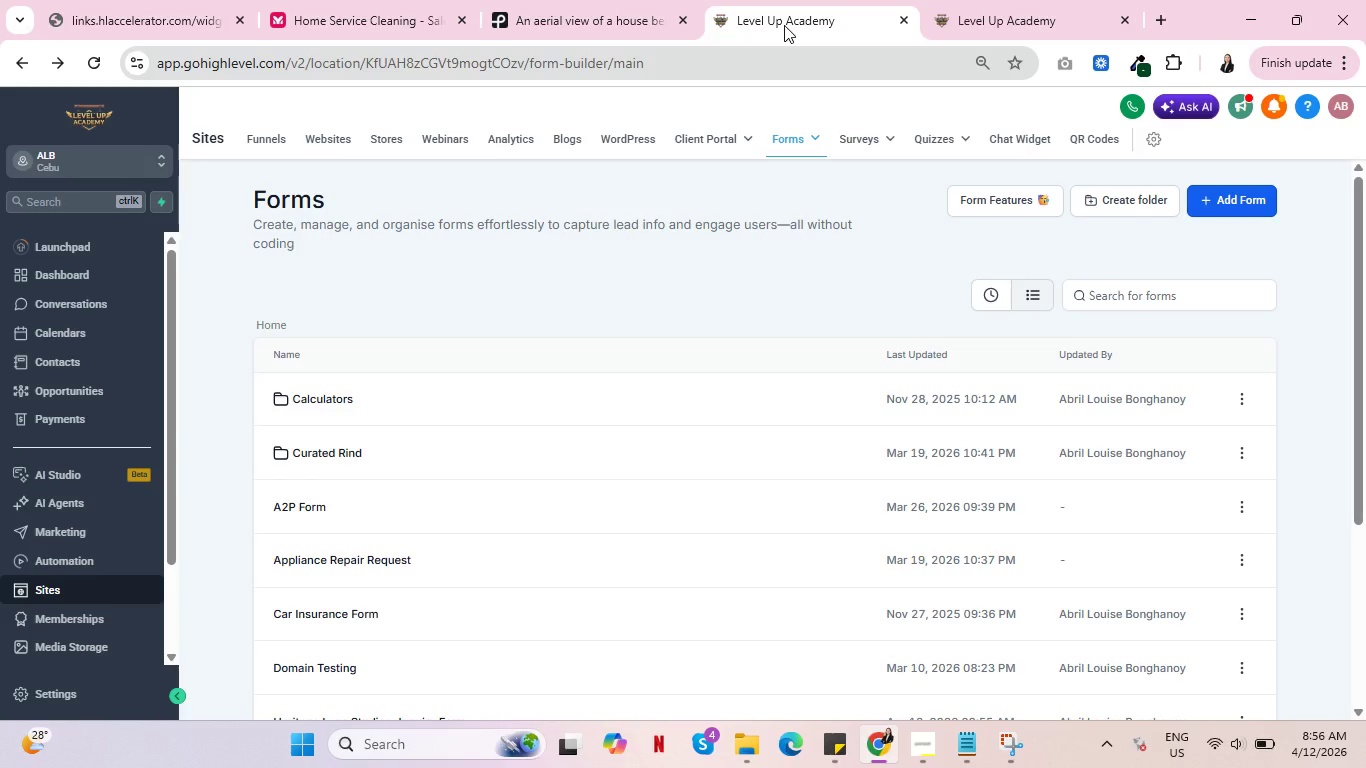 
wait(5.25)
 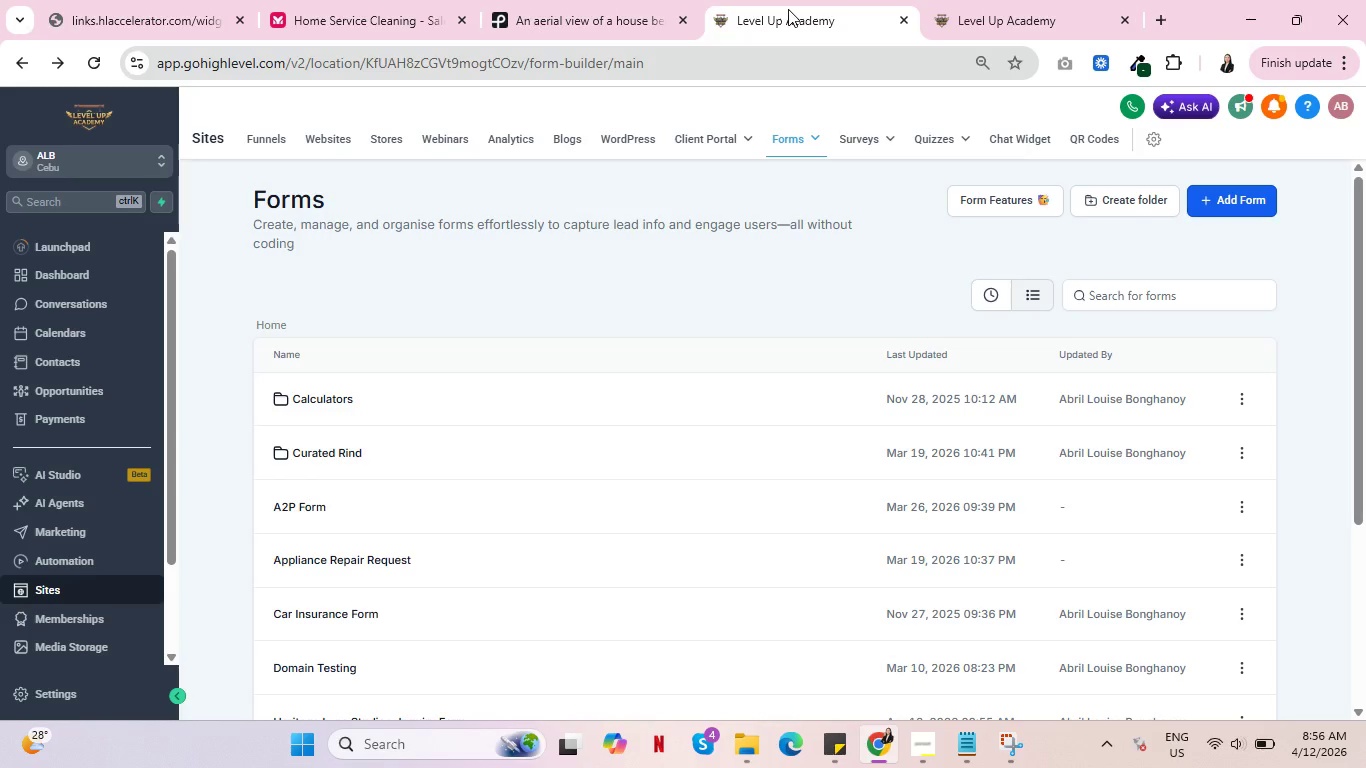 
left_click([1003, 0])
 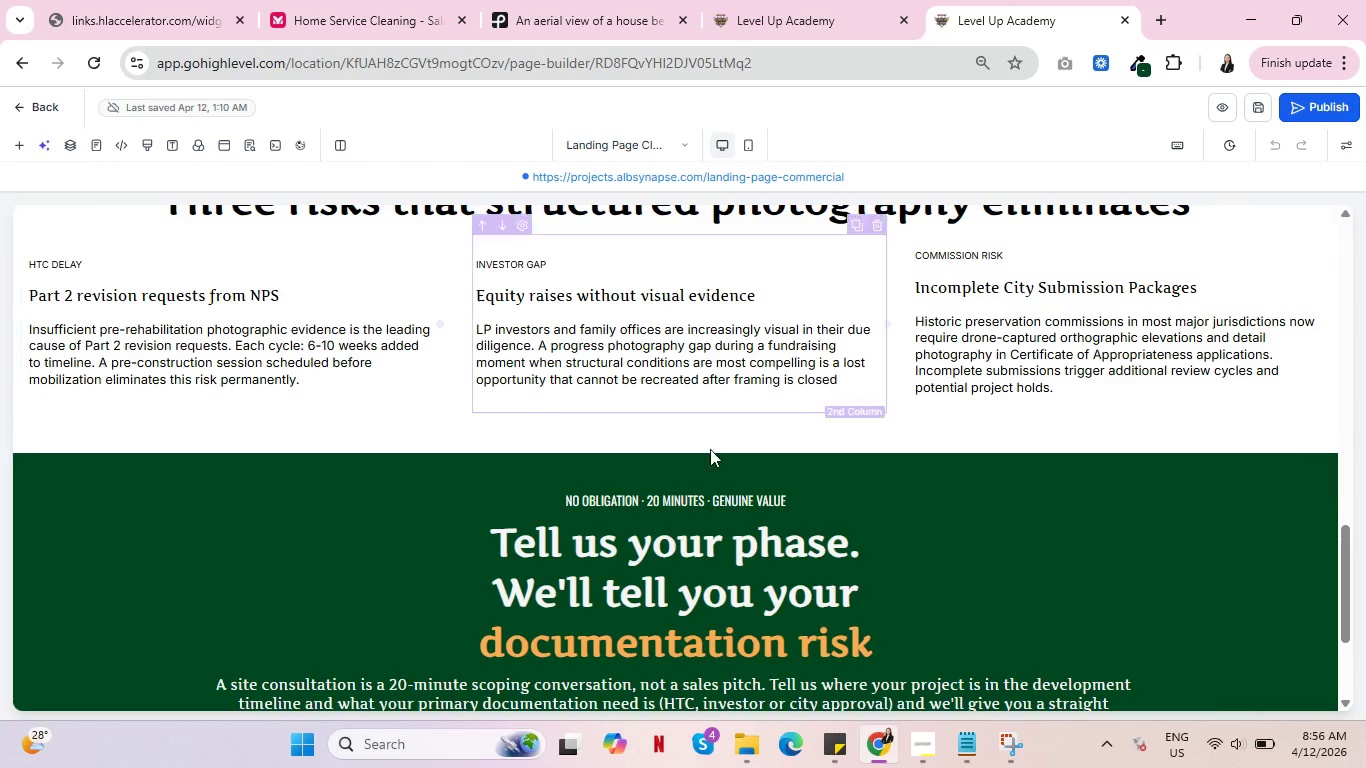 
scroll: coordinate [746, 514], scroll_direction: down, amount: 4.0
 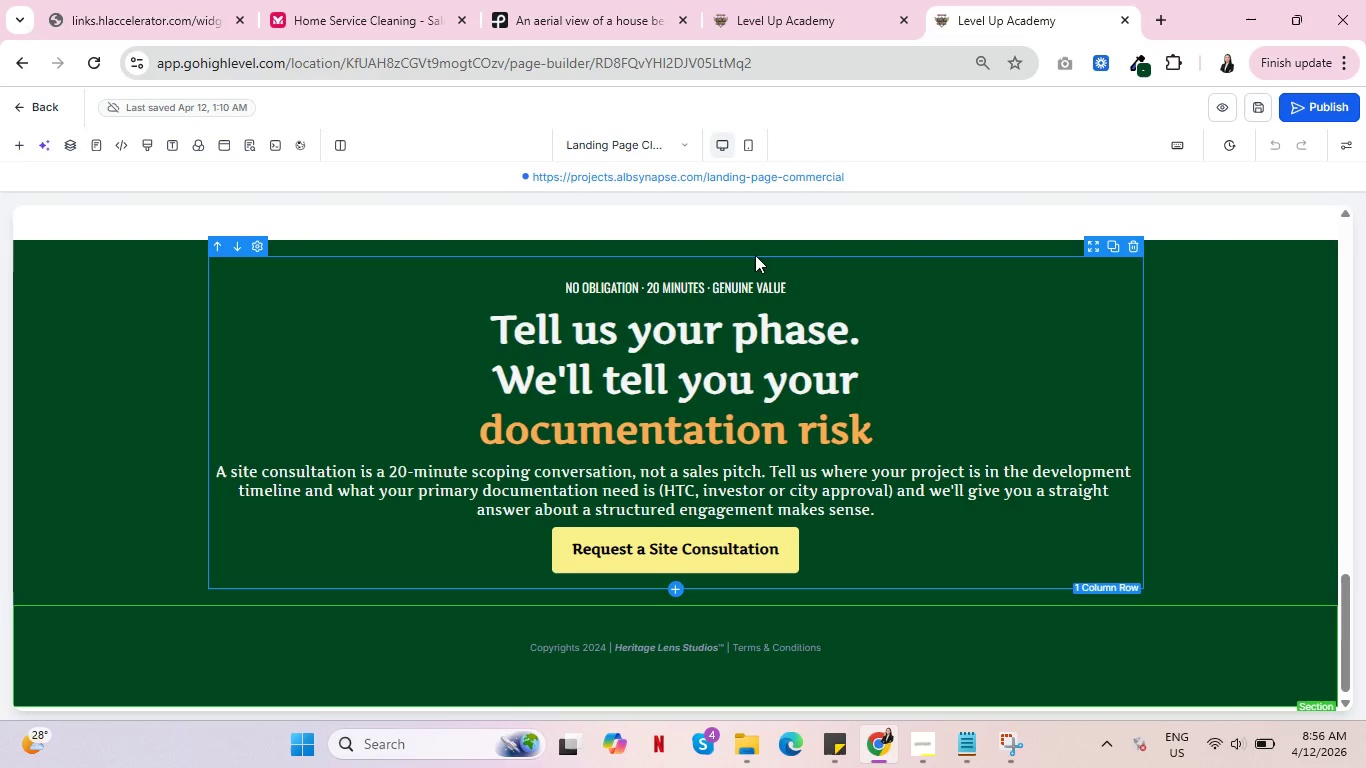 
wait(15.38)
 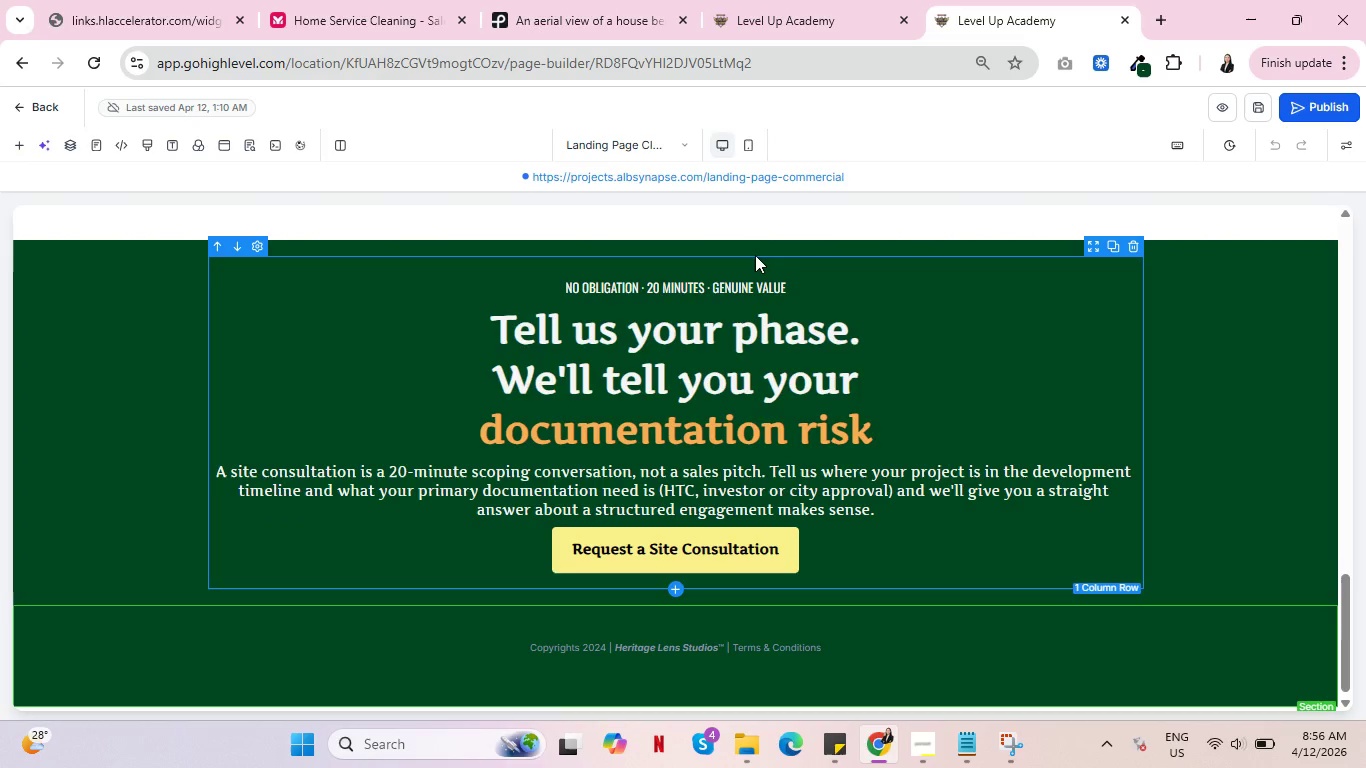 
left_click([1138, 403])
 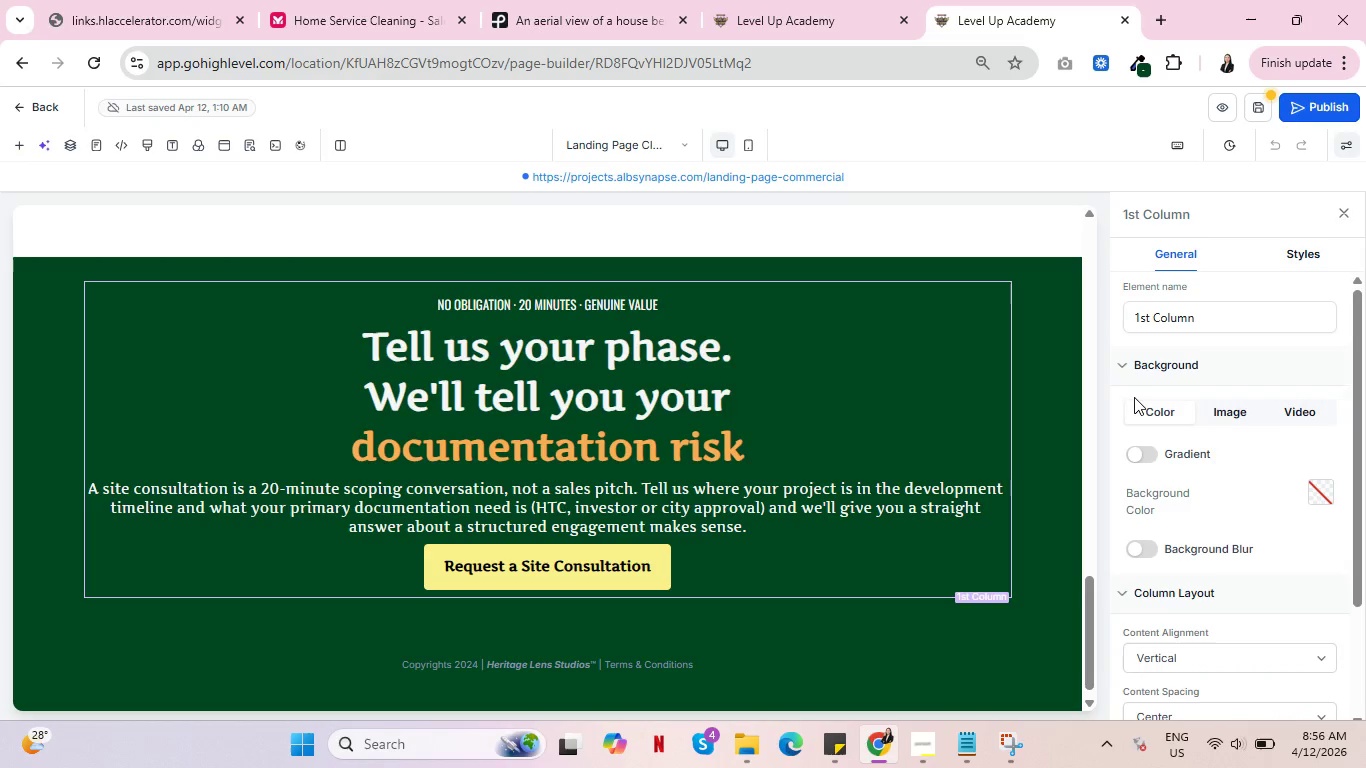 
wait(7.72)
 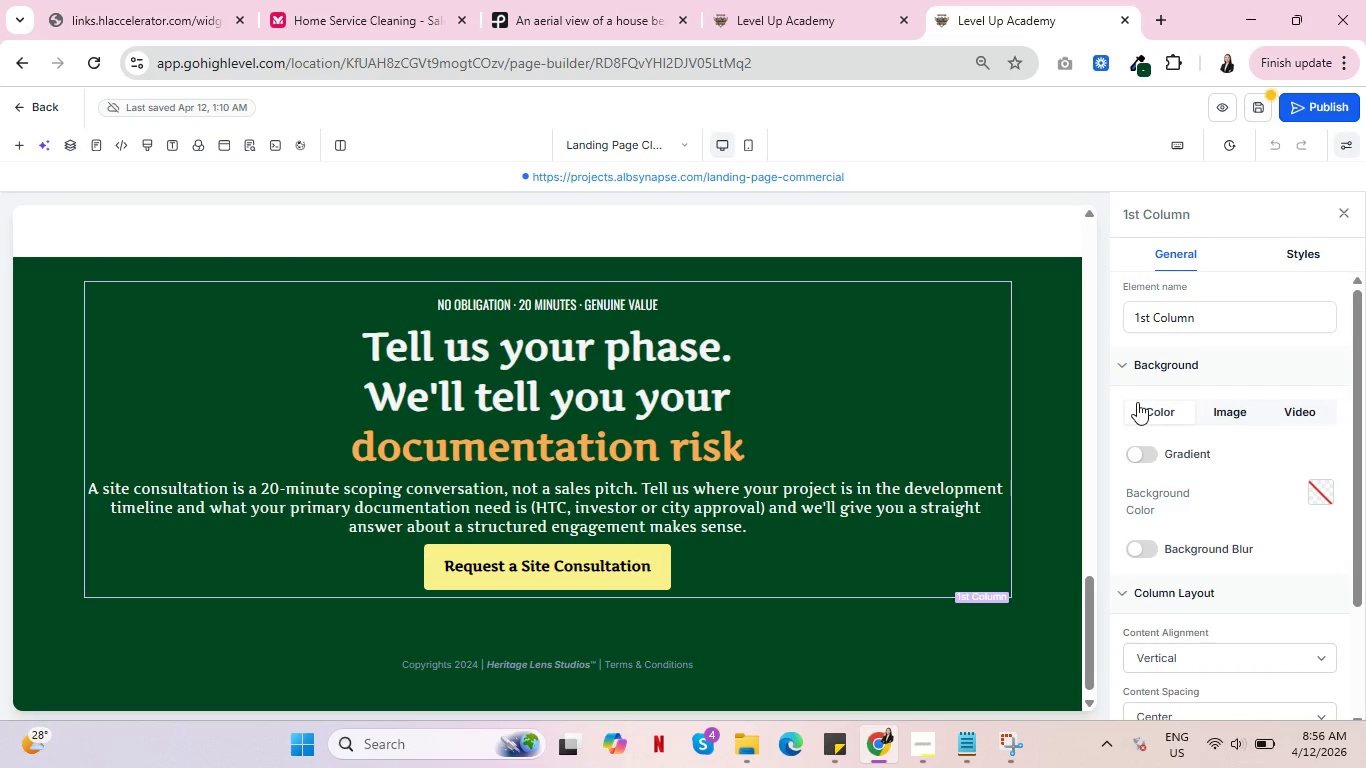 
scroll: coordinate [597, 441], scroll_direction: up, amount: 19.0
 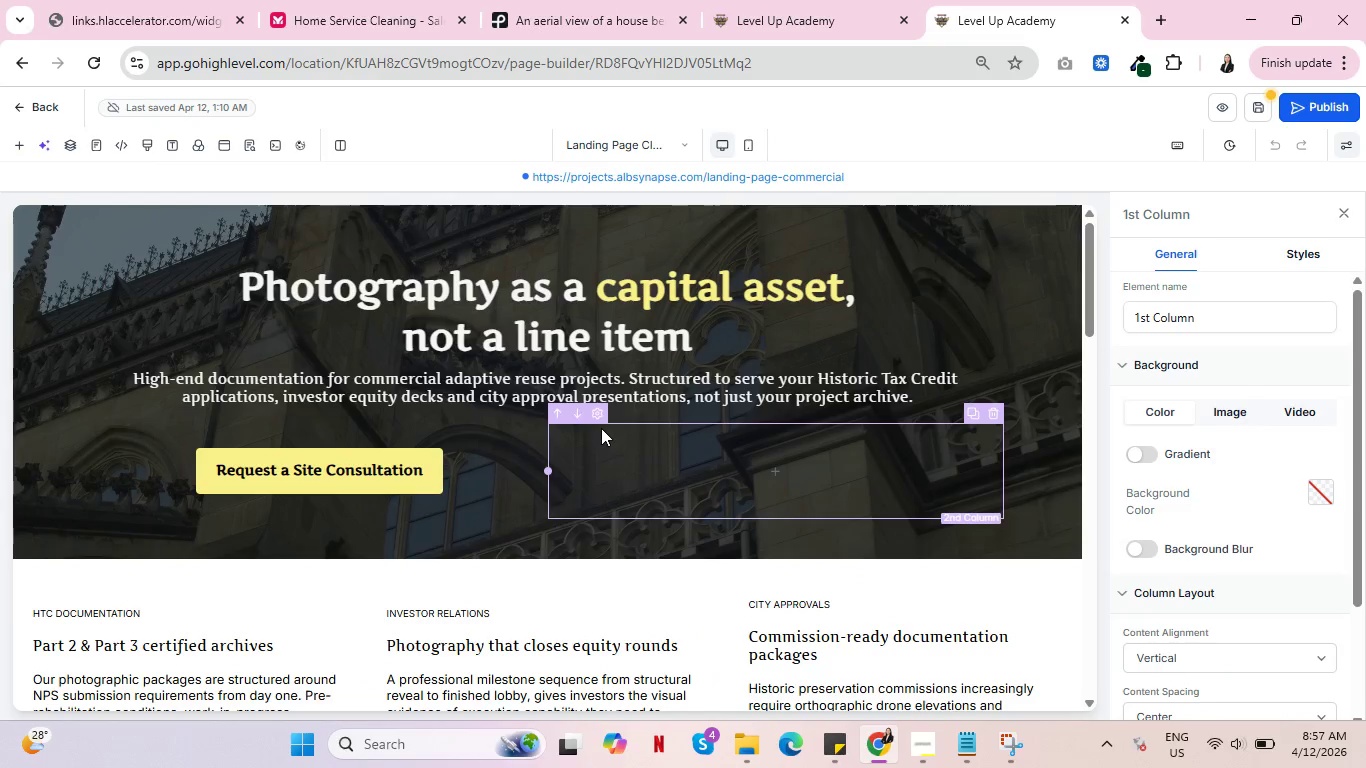 
wait(12.04)
 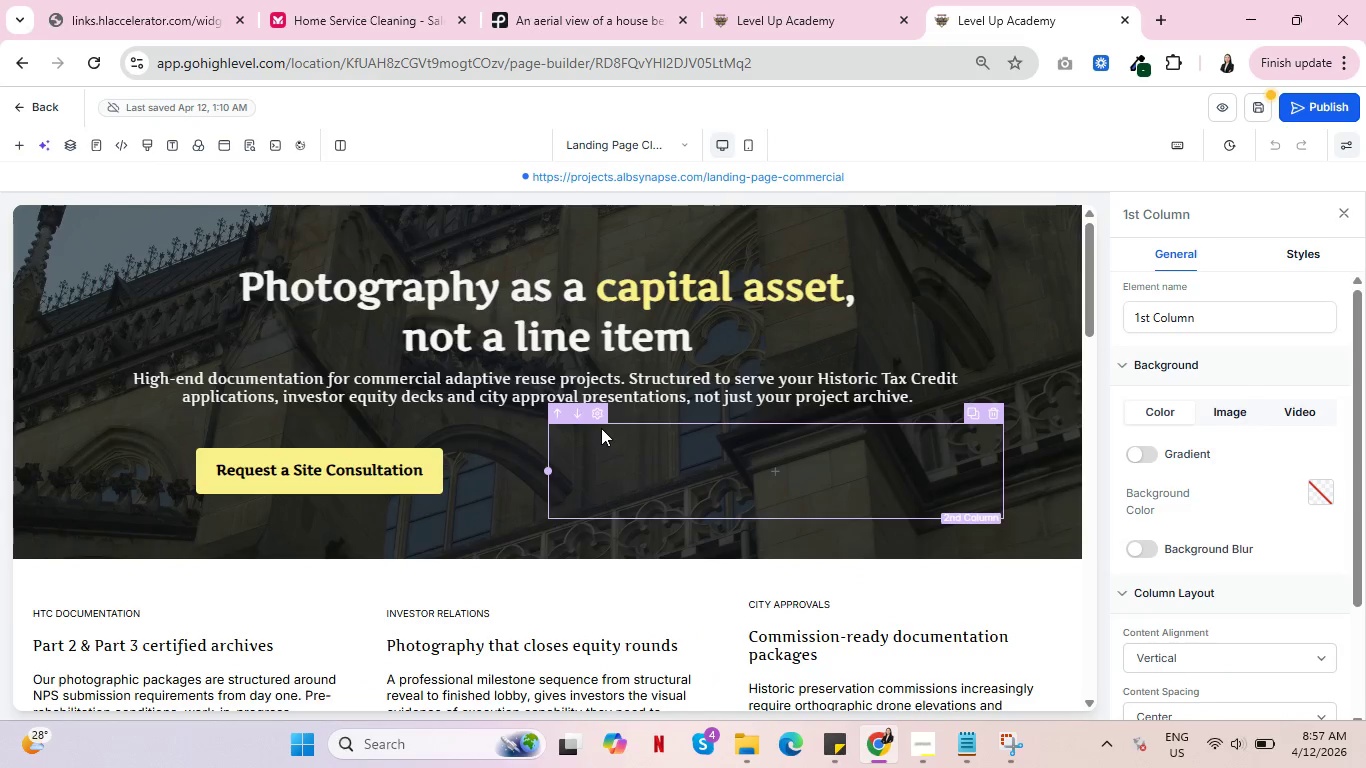 
left_click([1258, 112])
 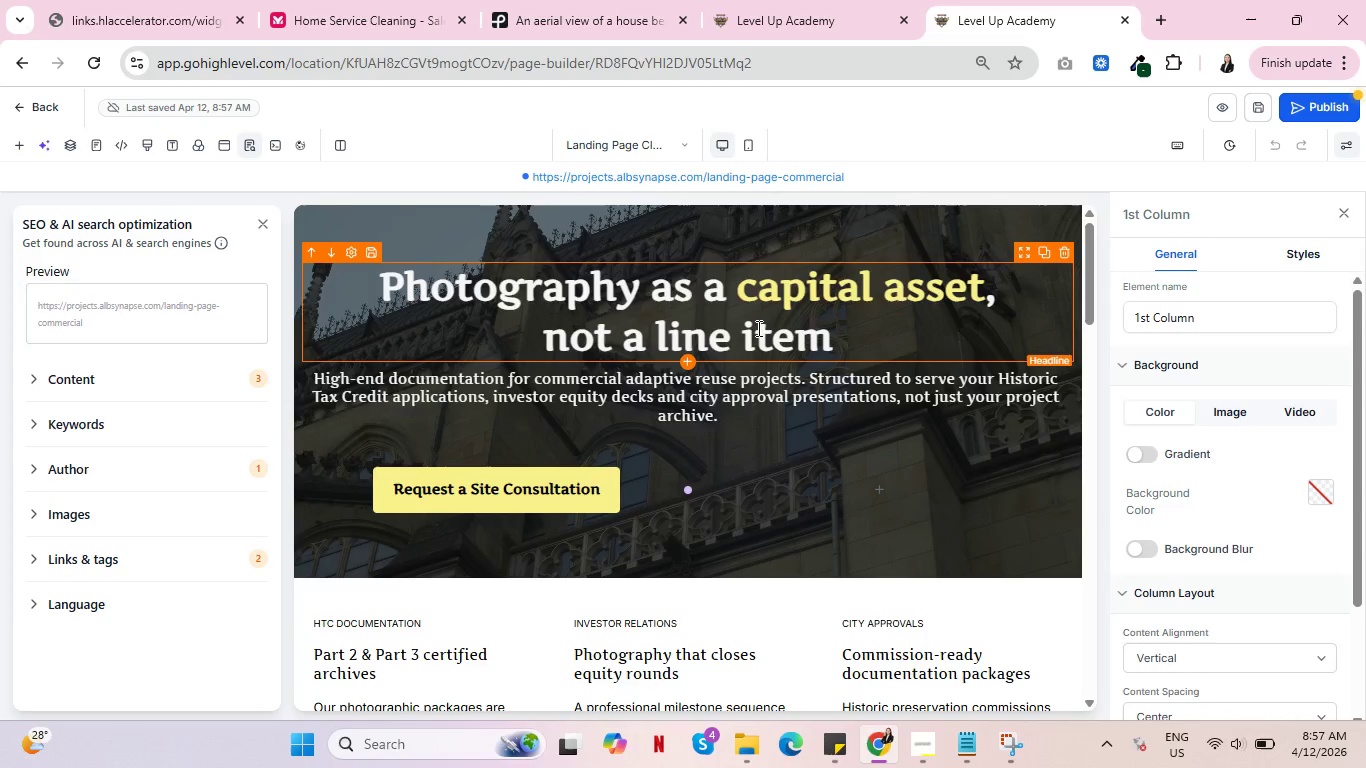 
wait(19.28)
 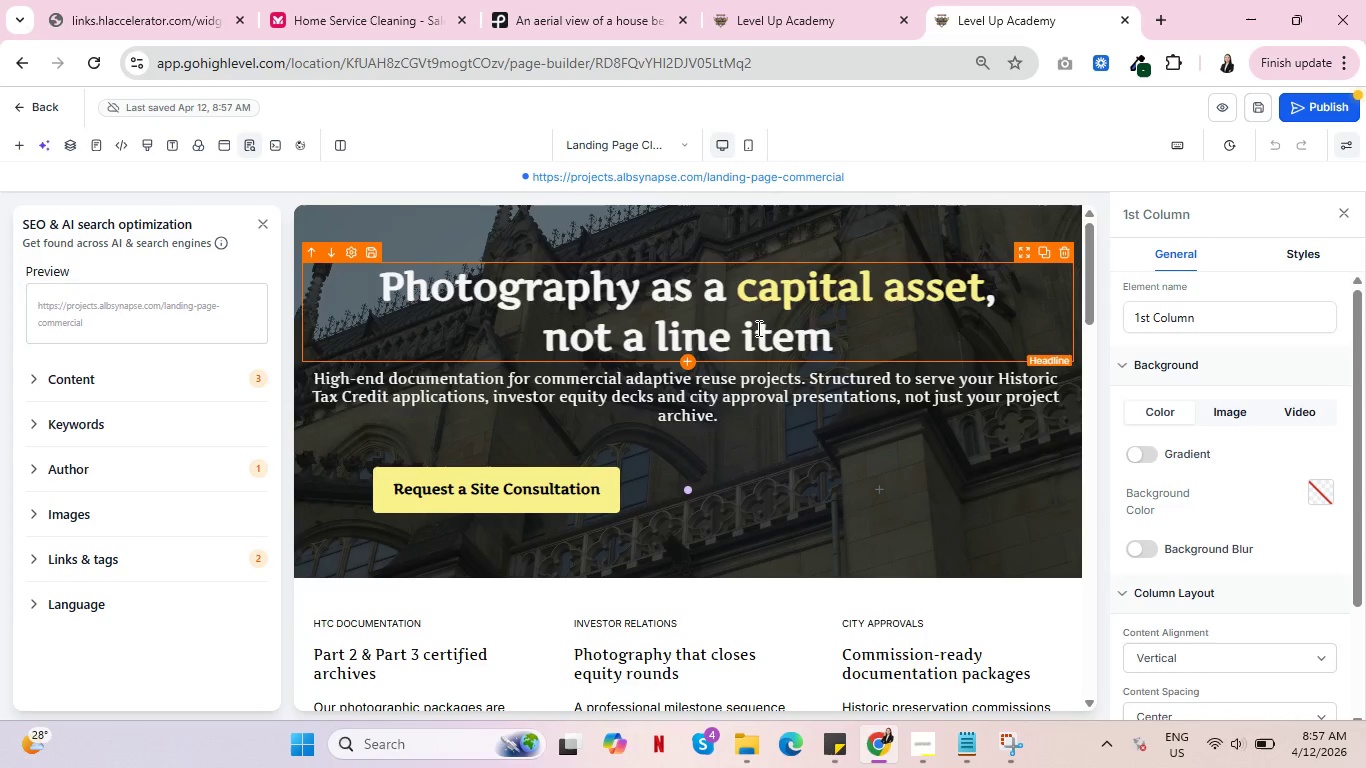 
left_click([267, 220])
 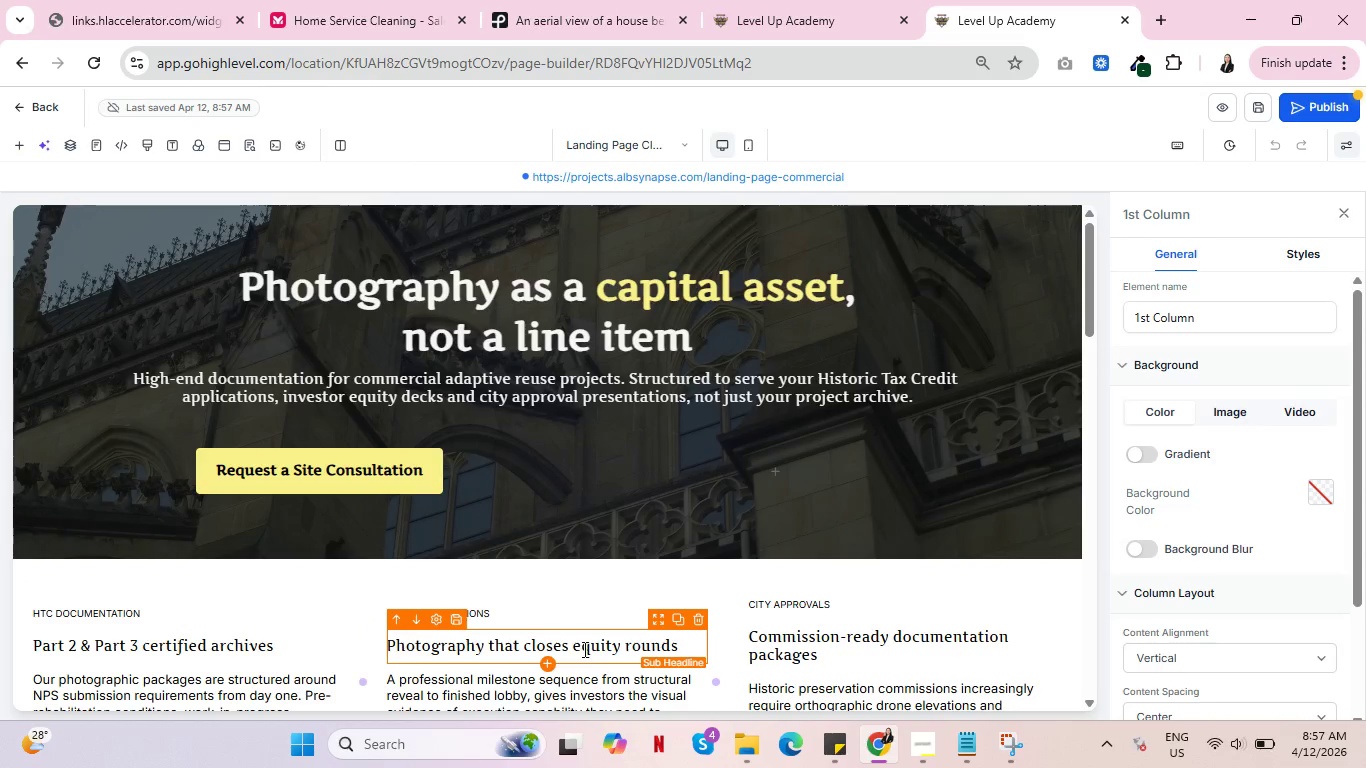 
wait(5.42)
 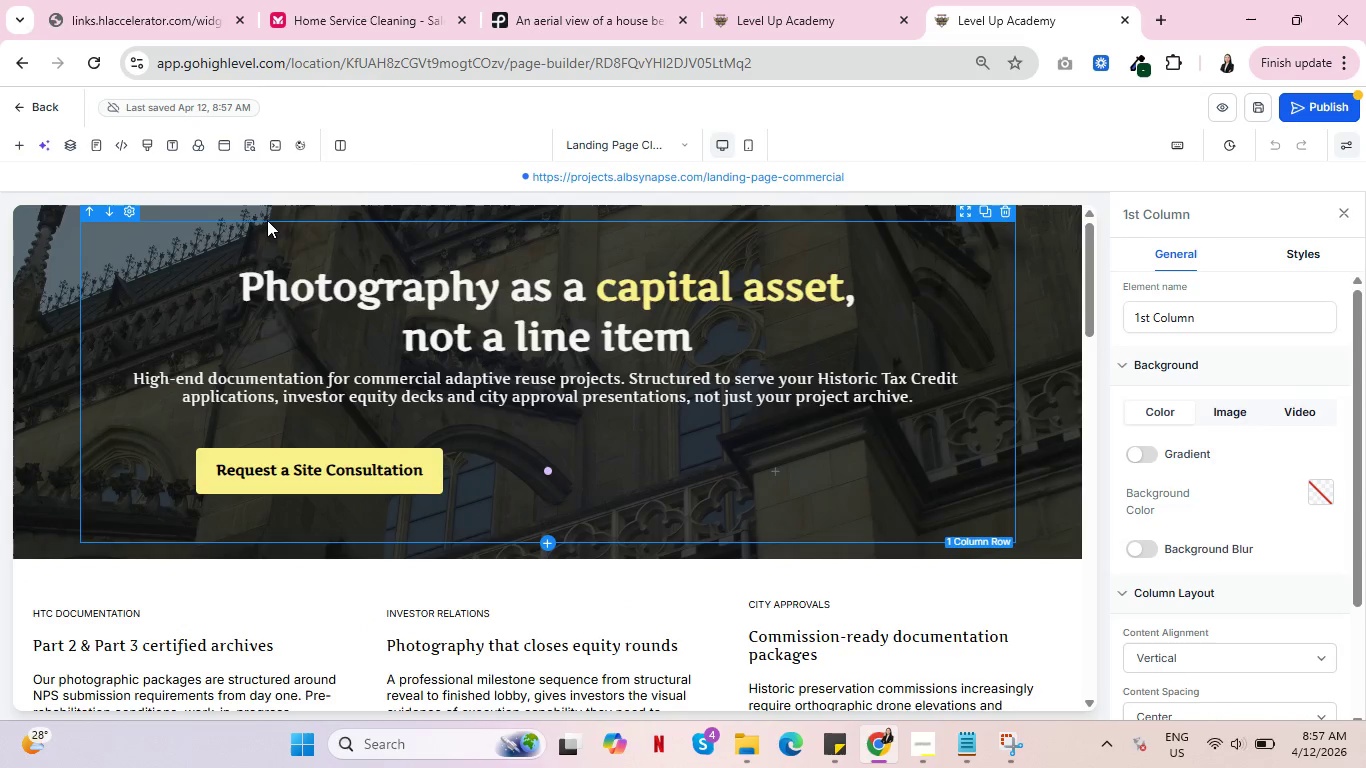 
scroll: coordinate [819, 462], scroll_direction: down, amount: 13.0
 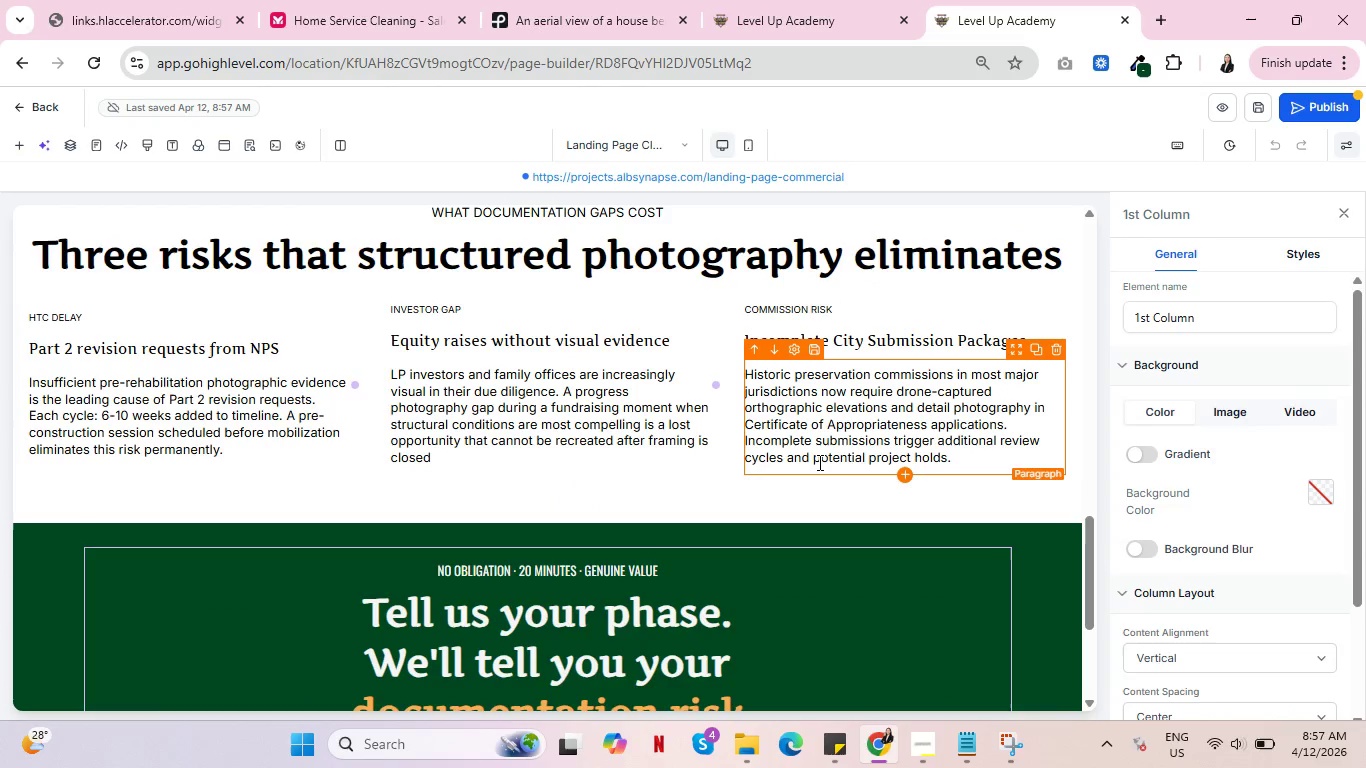 
scroll: coordinate [818, 462], scroll_direction: down, amount: 2.0
 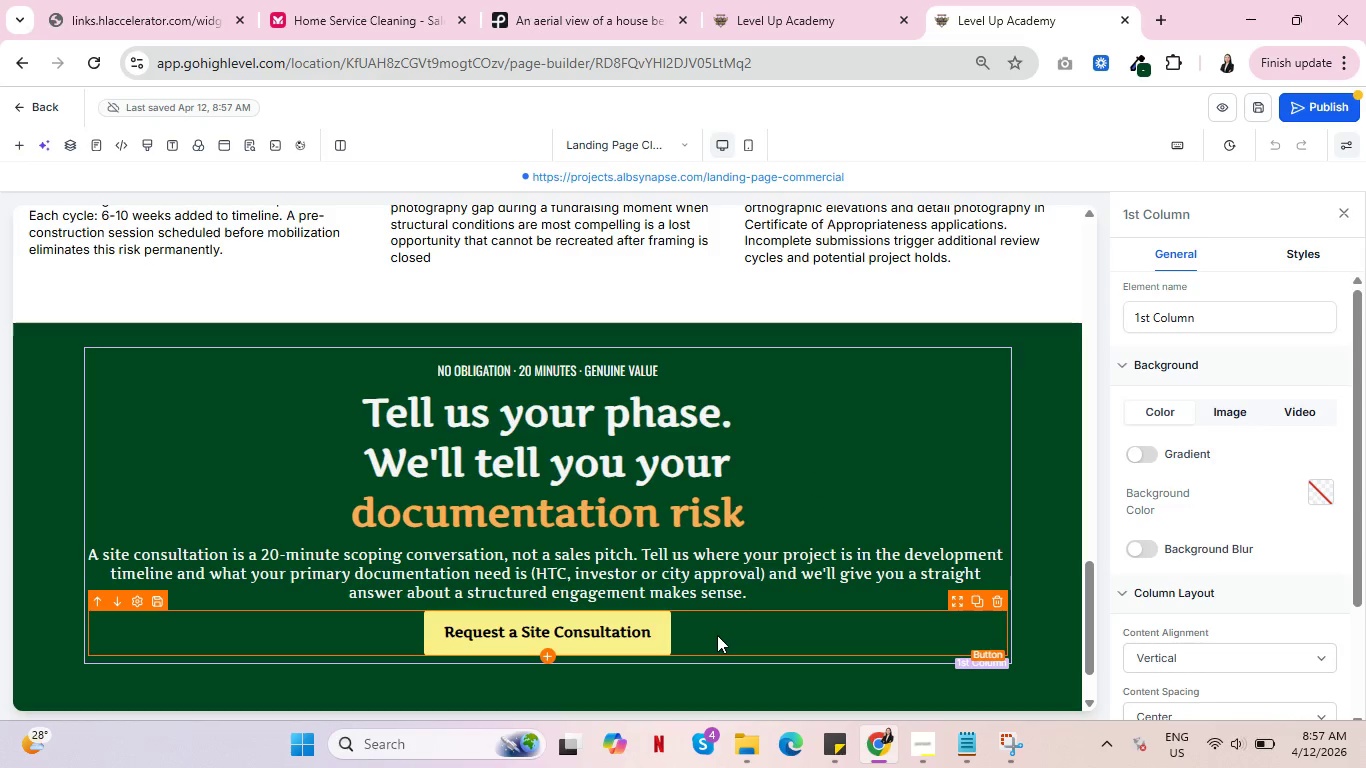 
wait(12.14)
 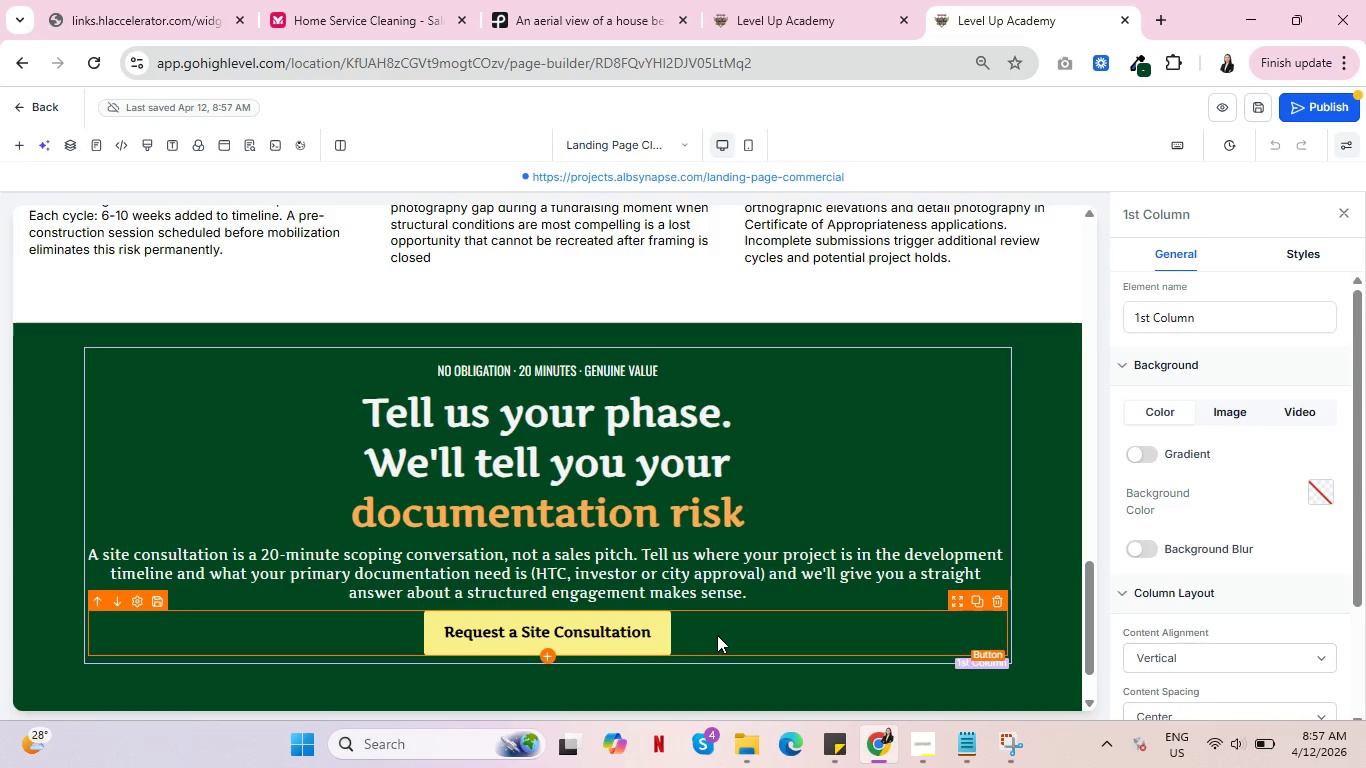 
mouse_move([124, 127])
 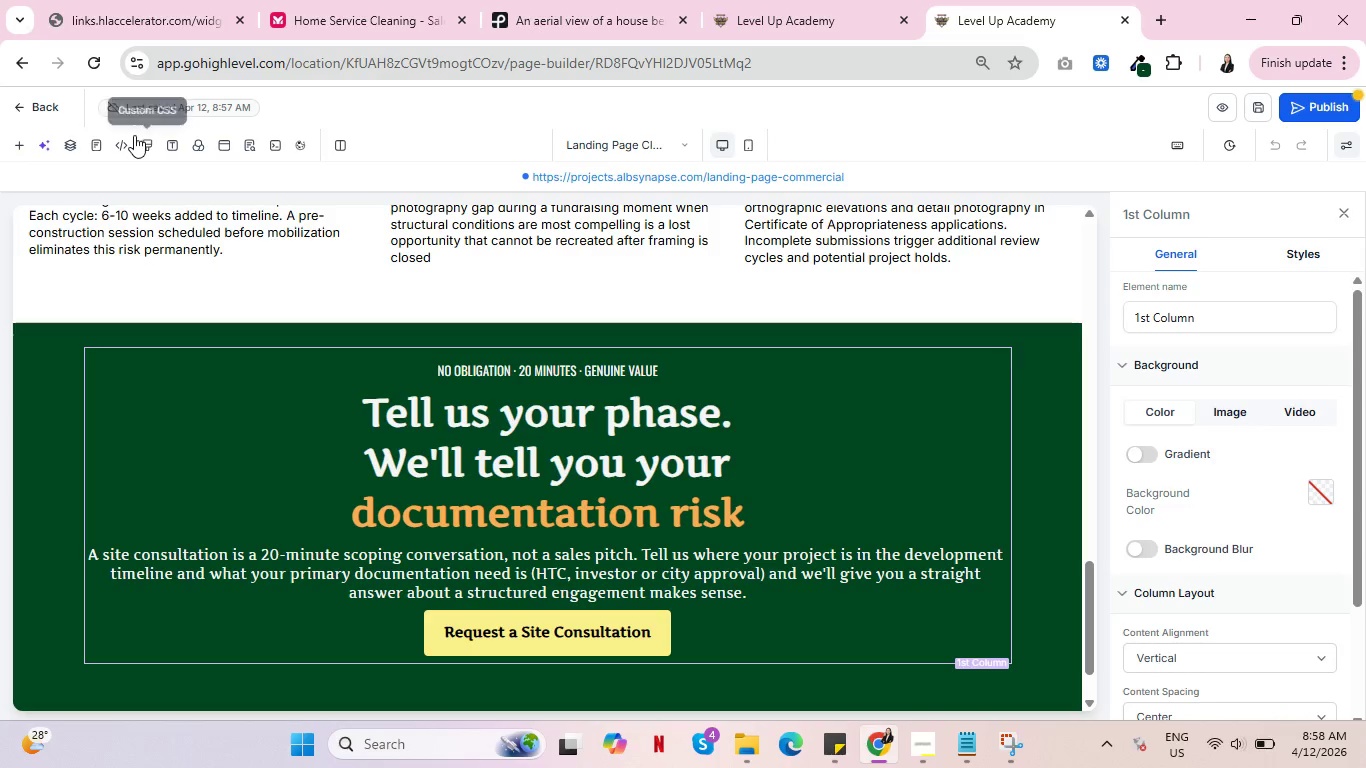 
mouse_move([125, 241])
 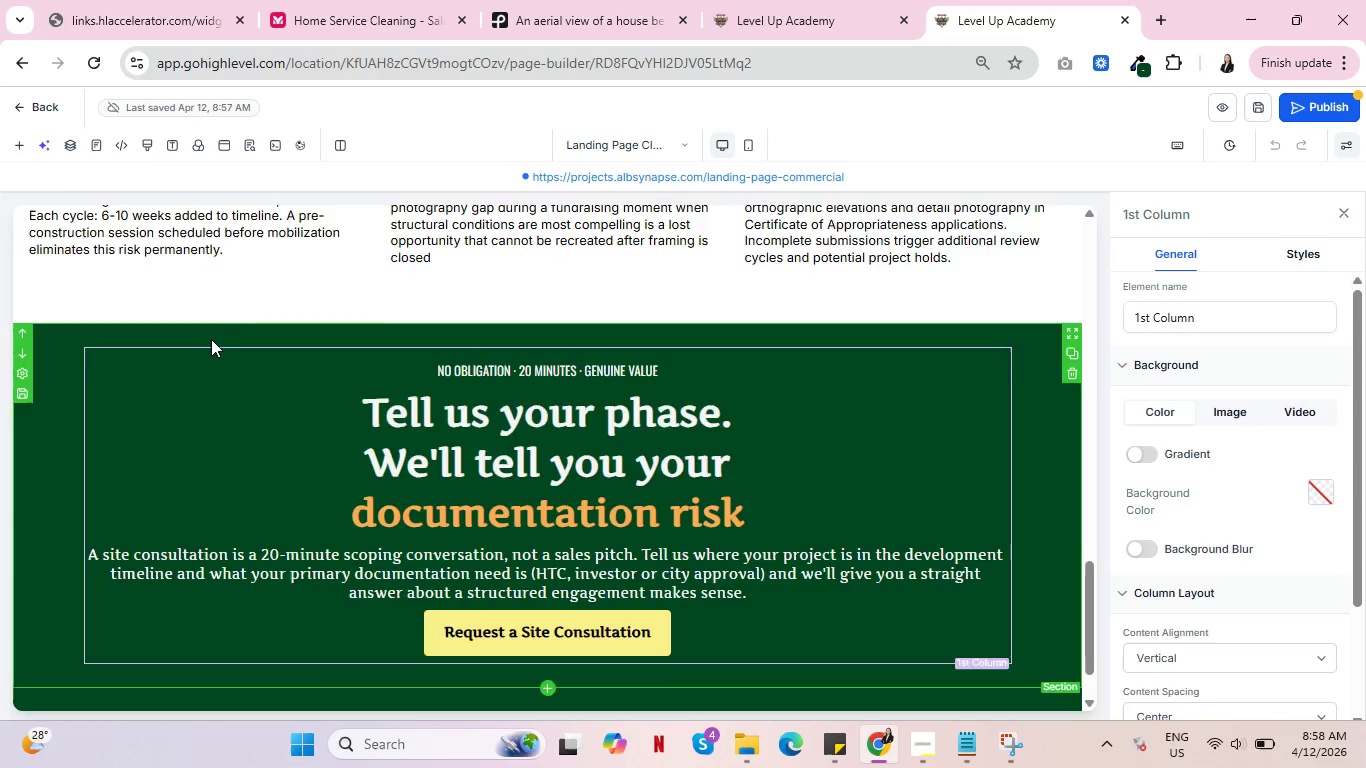 
scroll: coordinate [312, 351], scroll_direction: up, amount: 22.0
 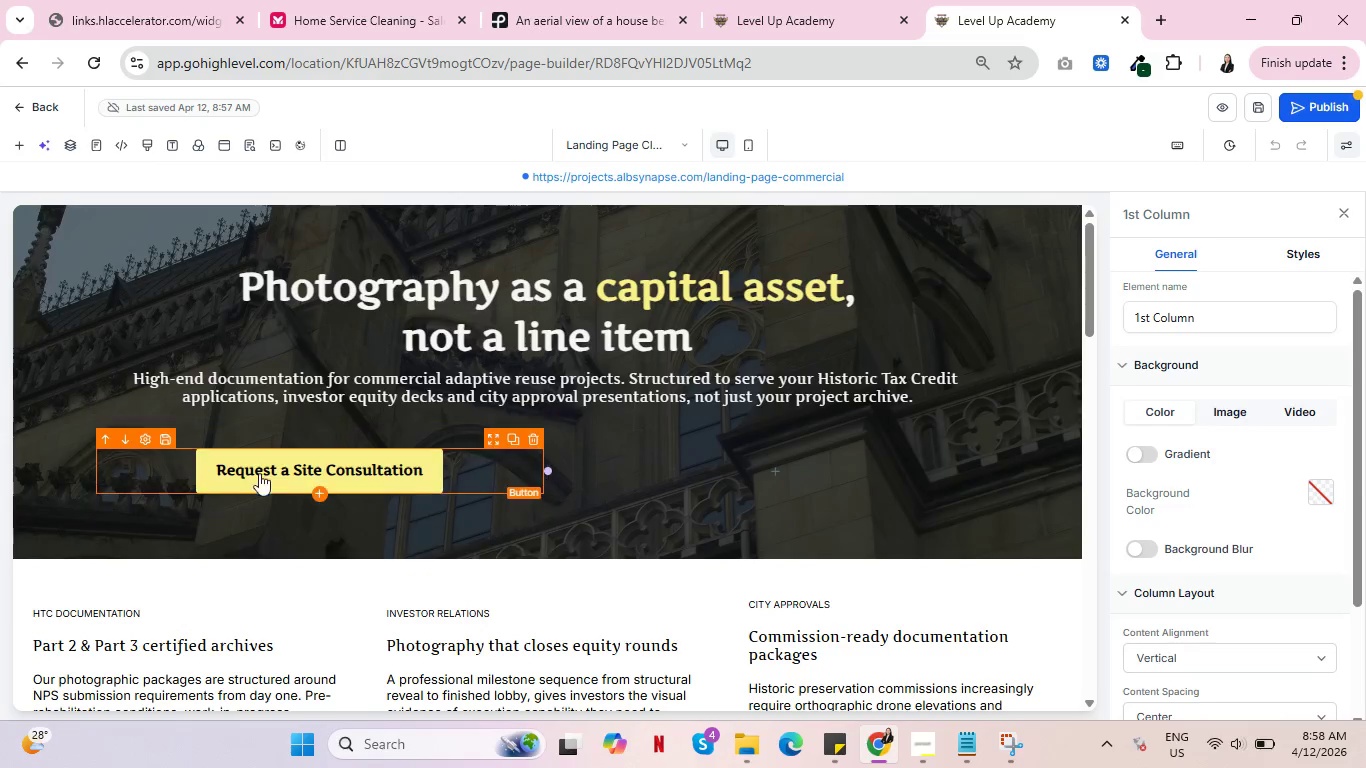 
left_click([261, 468])
 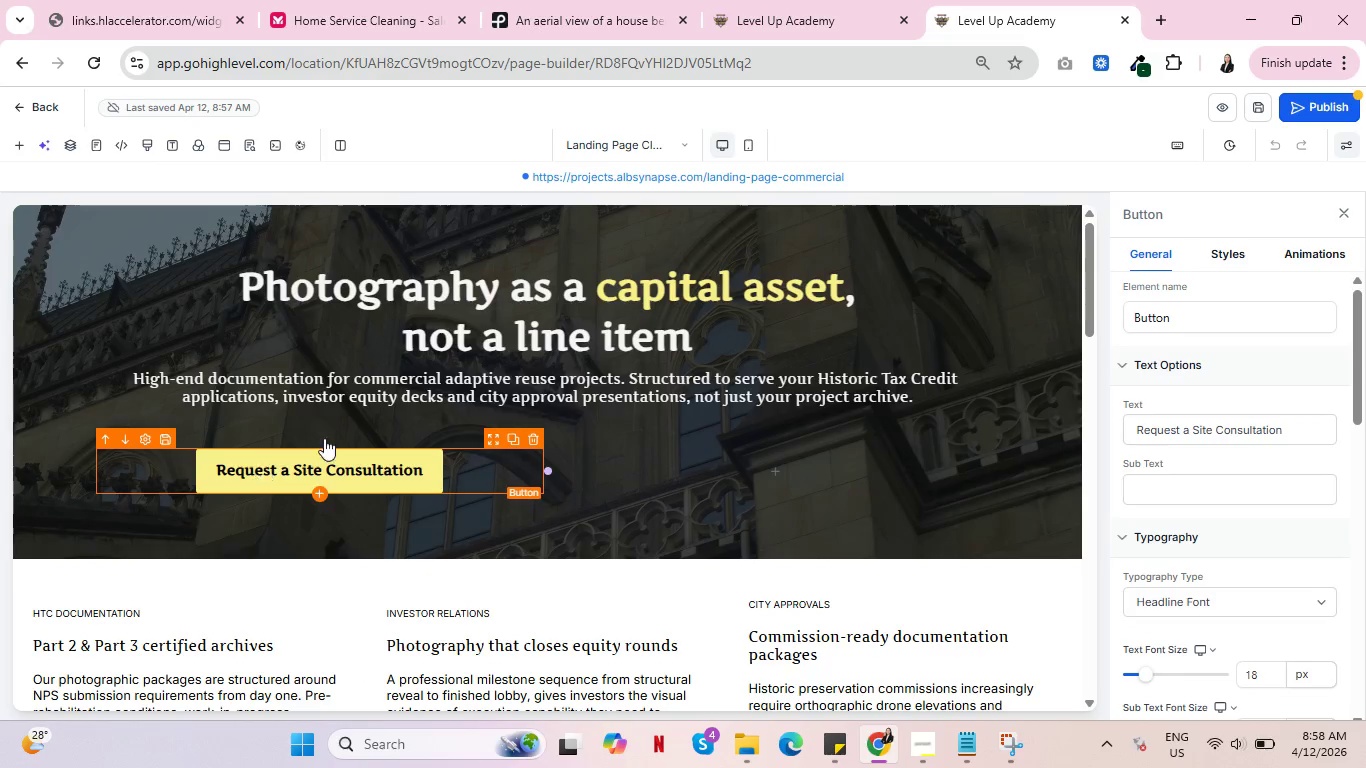 
scroll: coordinate [1217, 471], scroll_direction: down, amount: 7.0
 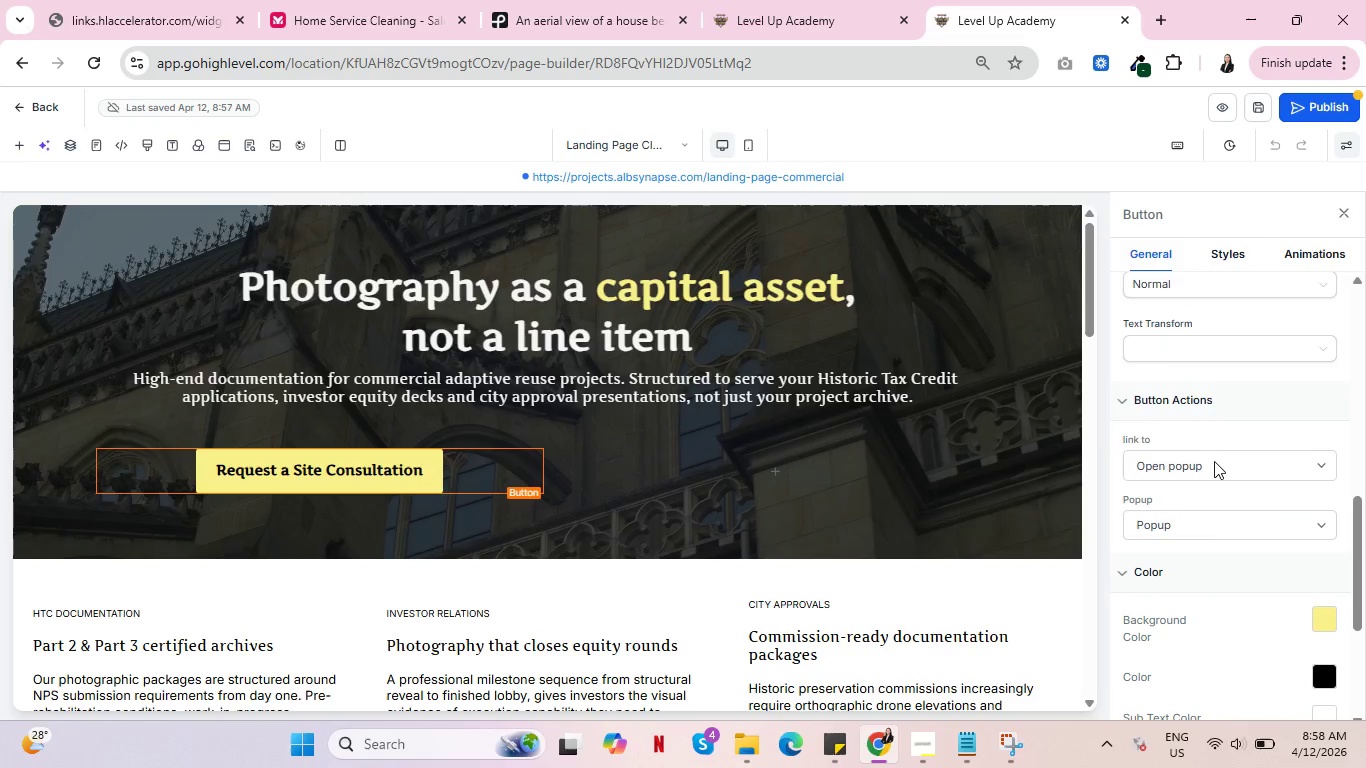 
left_click([1214, 461])
 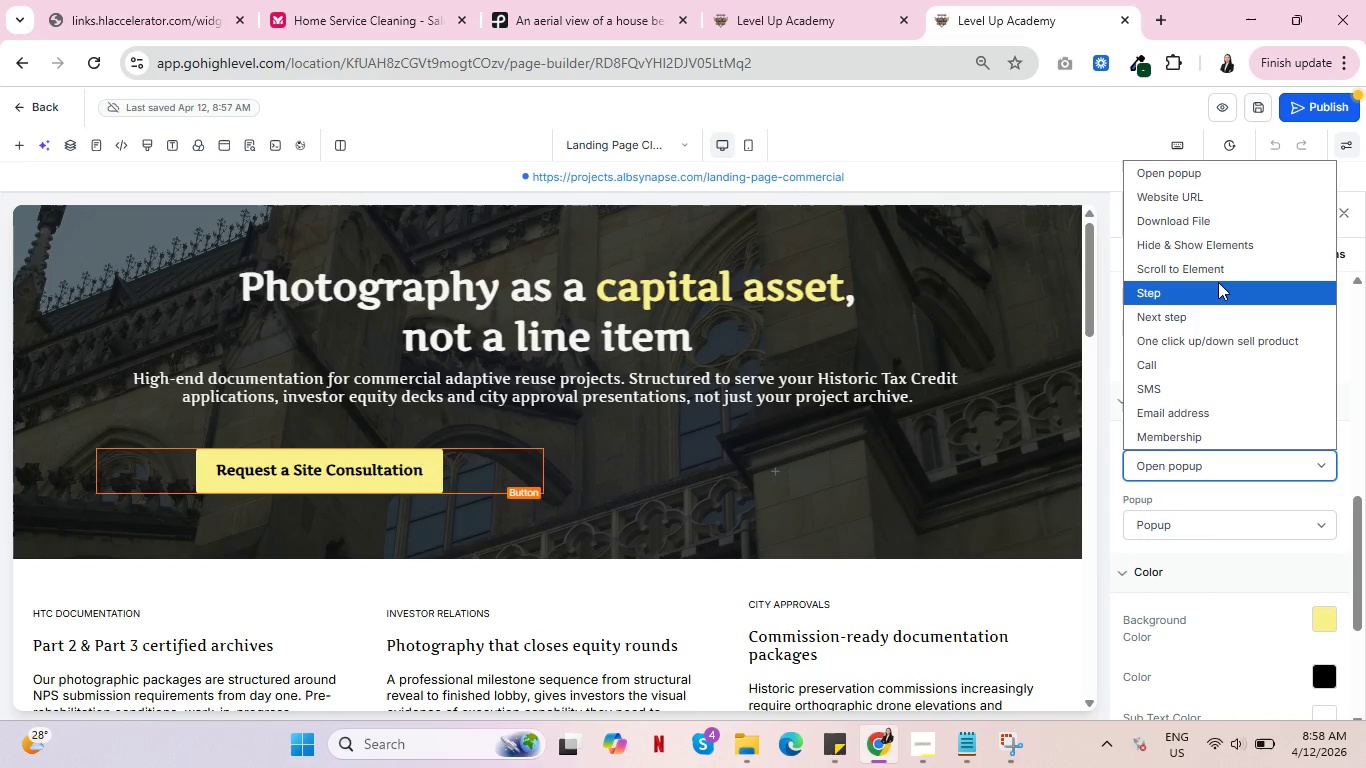 
wait(12.05)
 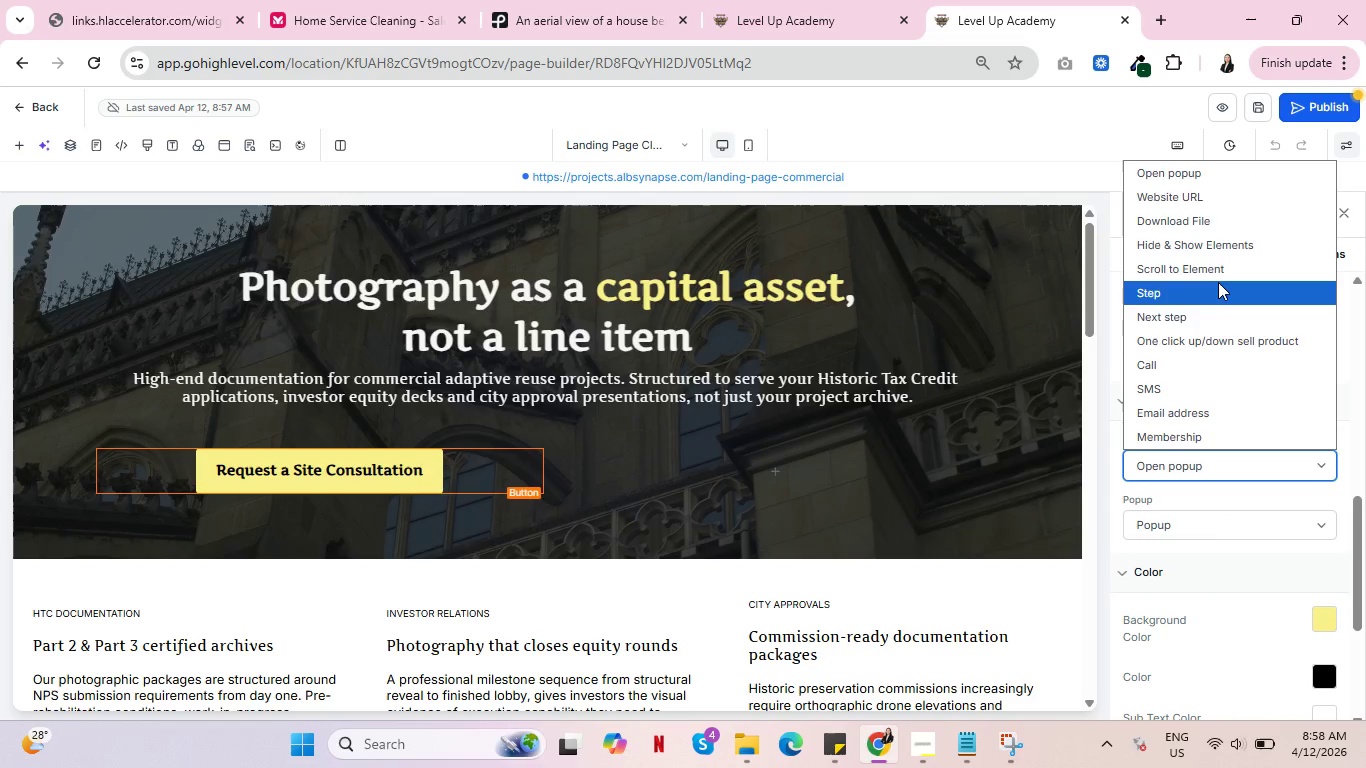 
scroll: coordinate [1232, 326], scroll_direction: down, amount: 2.0
 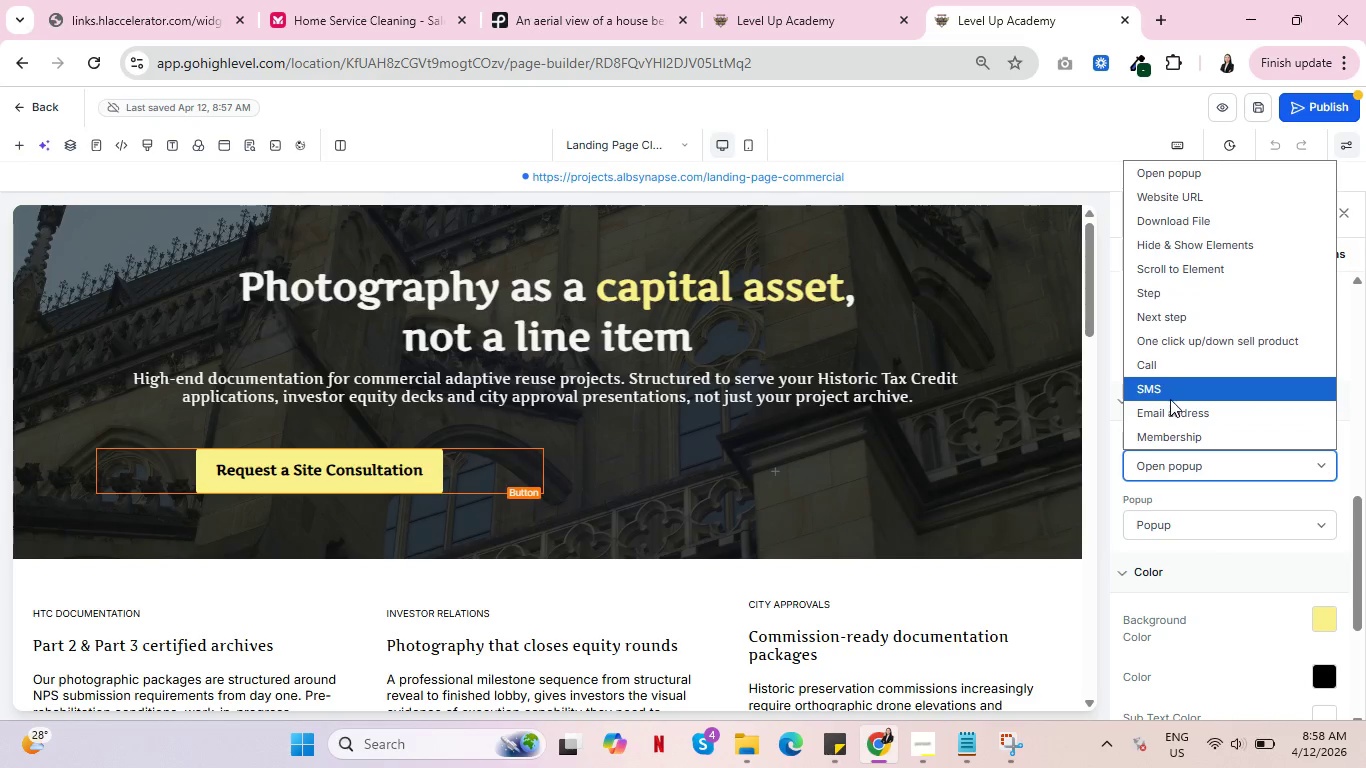 
wait(9.08)
 